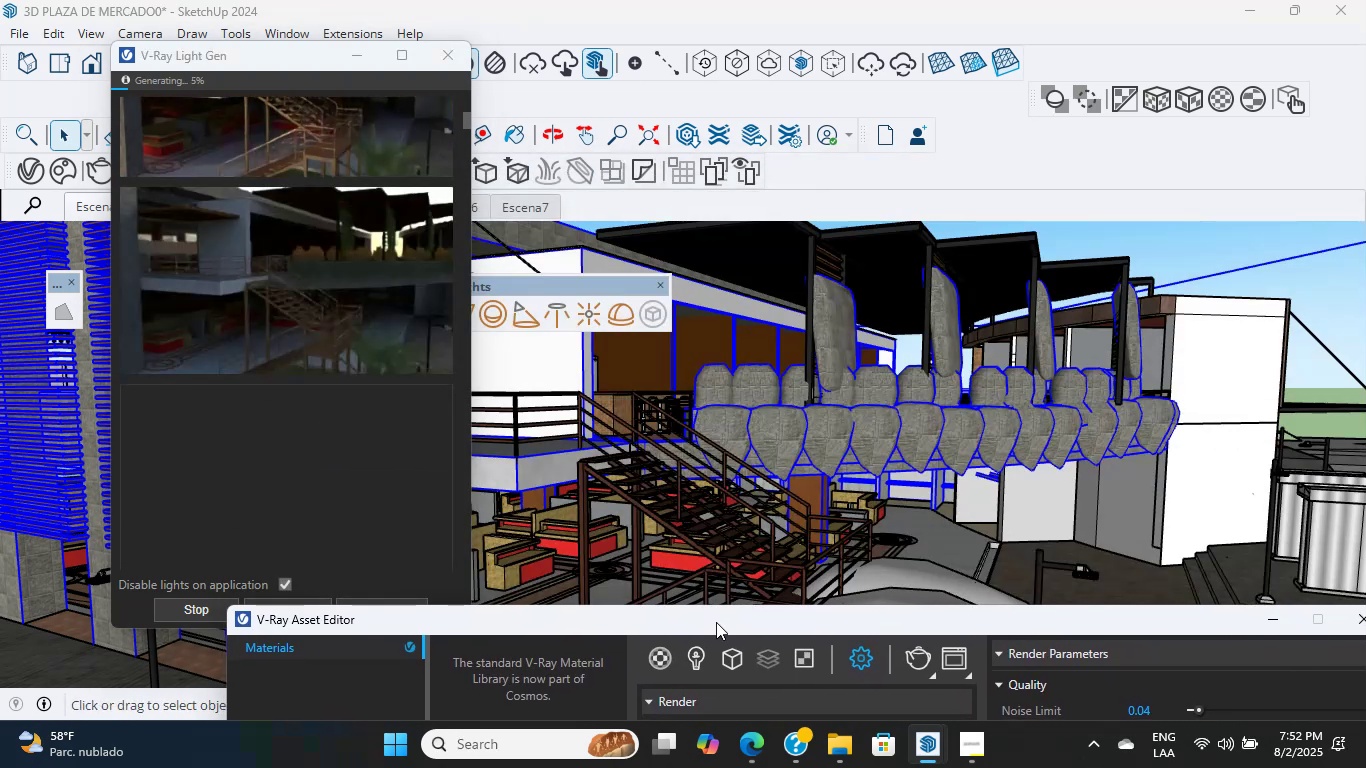 
wait(7.69)
 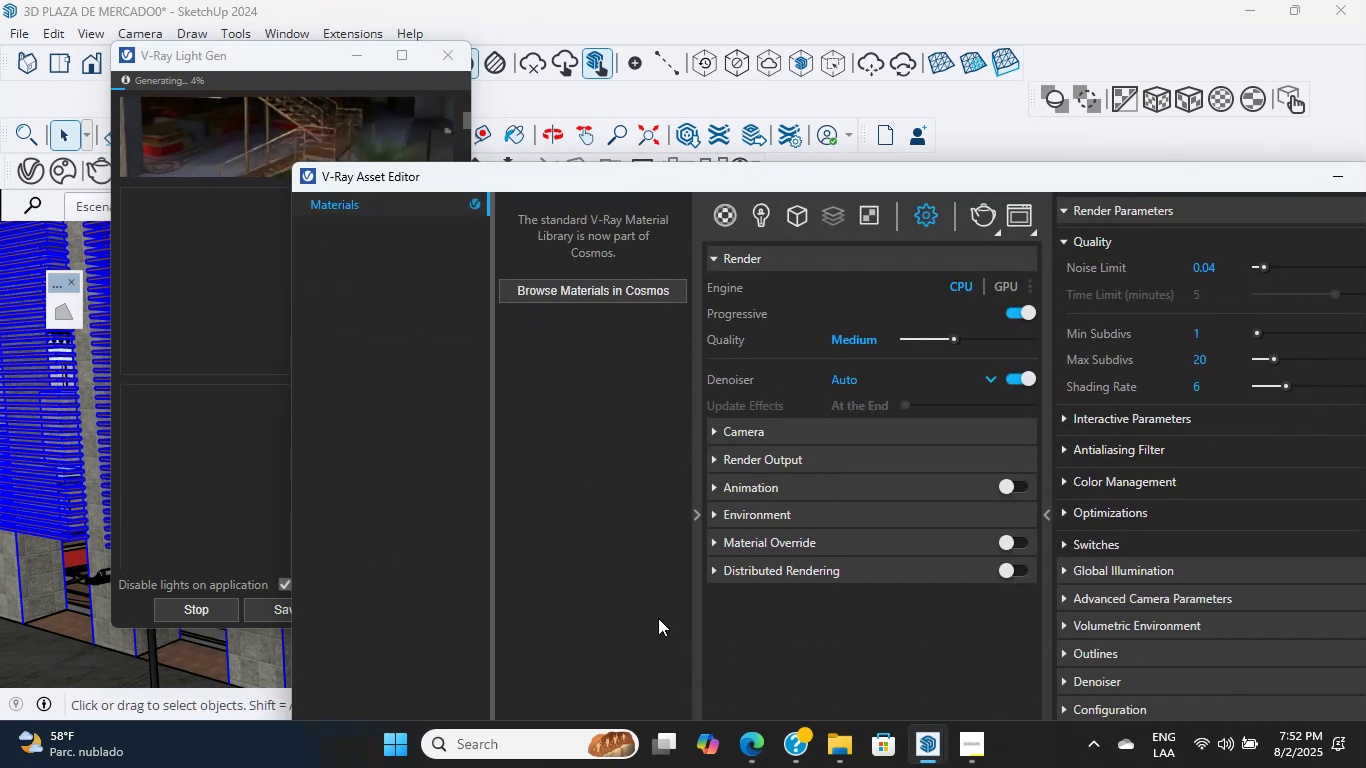 
left_click([962, 735])
 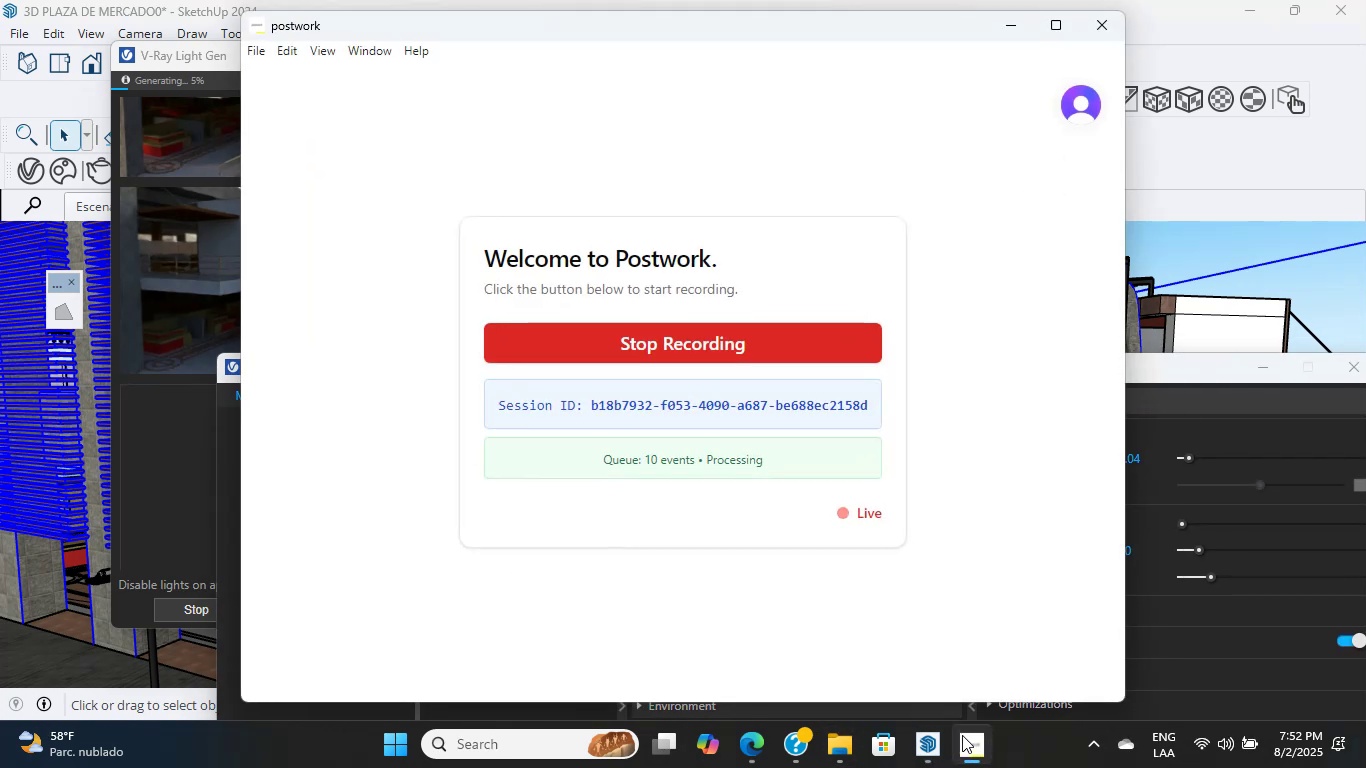 
left_click([962, 735])
 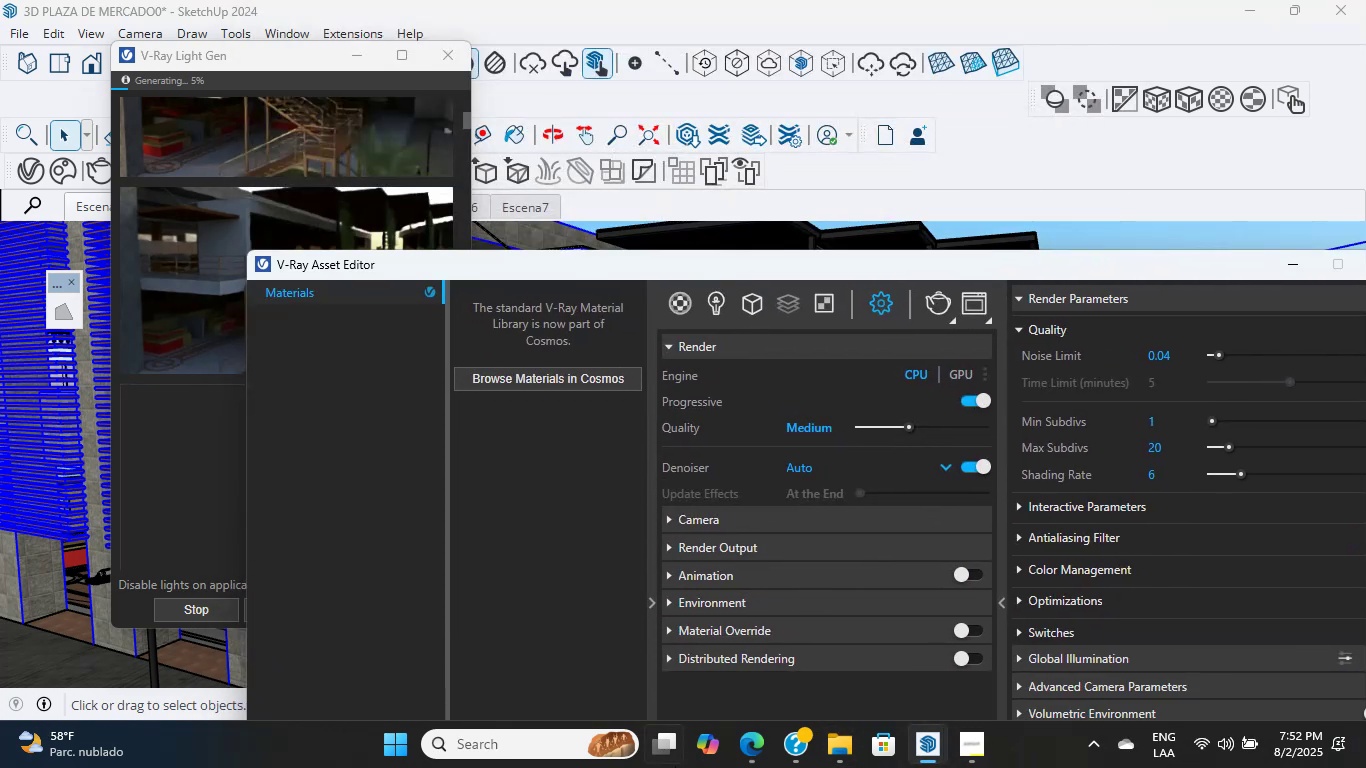 
left_click([732, 739])
 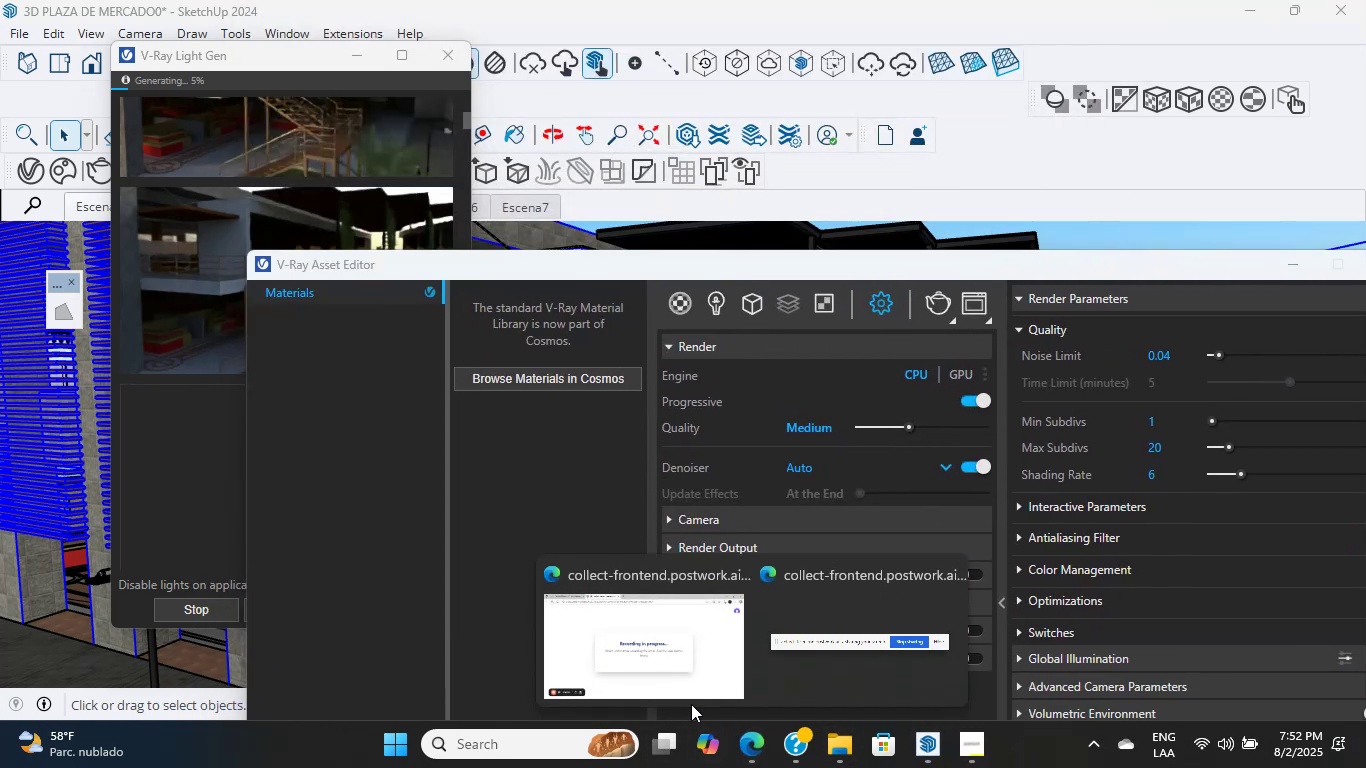 
left_click([652, 649])
 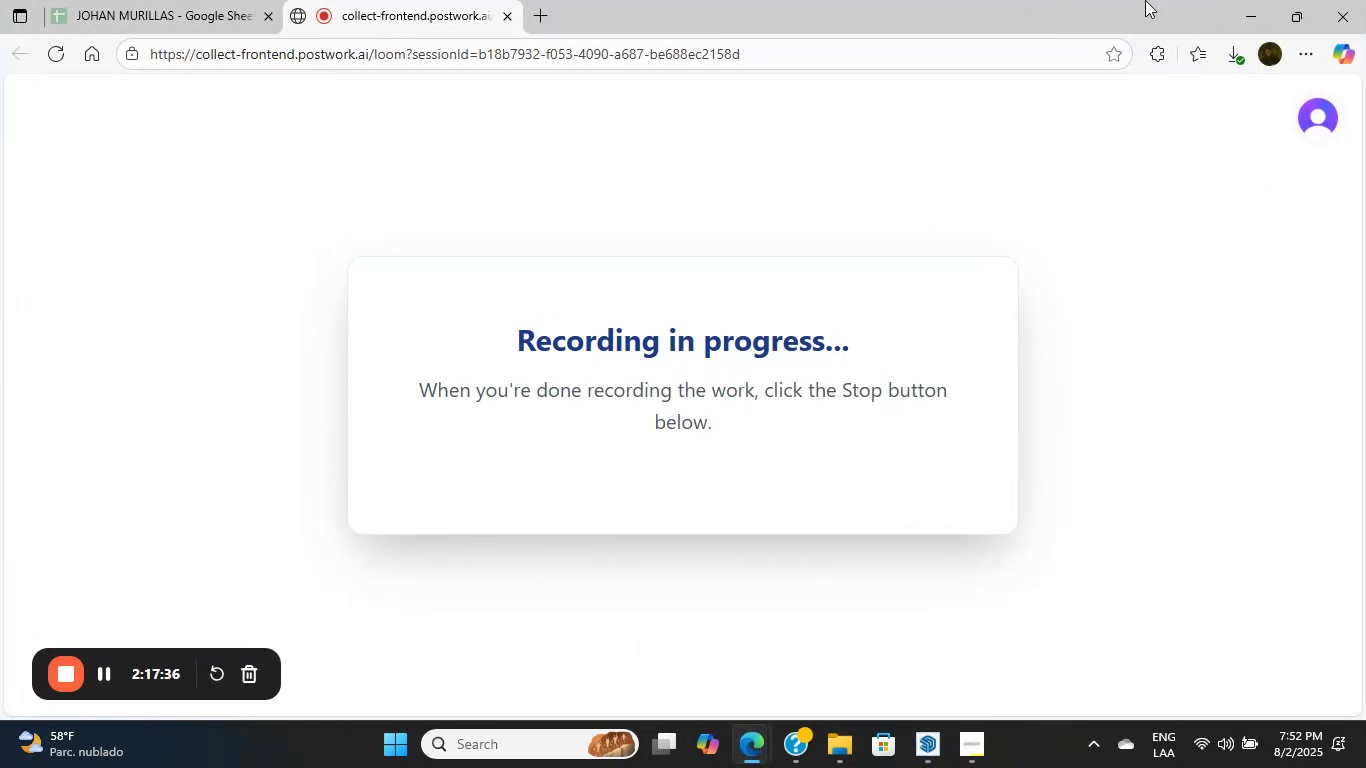 
left_click([1251, 9])
 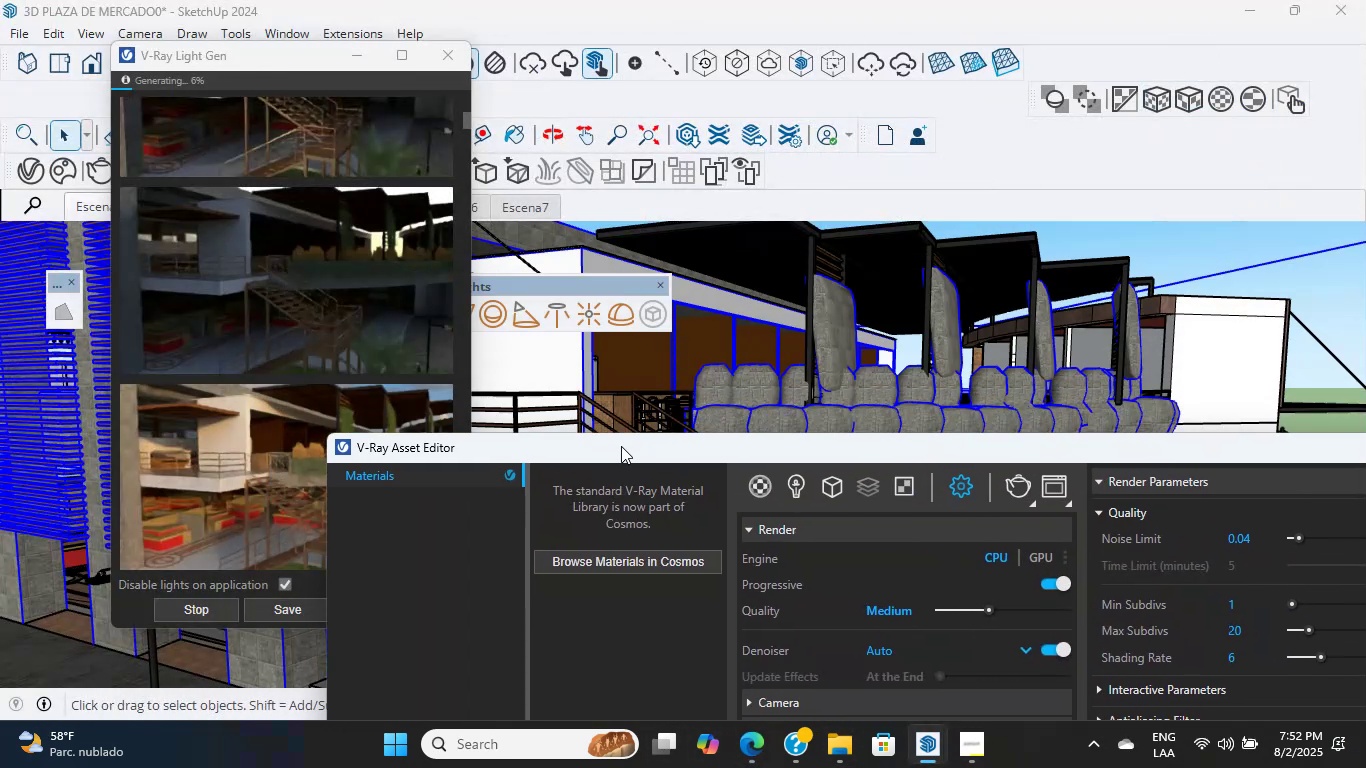 
scroll: coordinate [294, 449], scroll_direction: down, amount: 8.0
 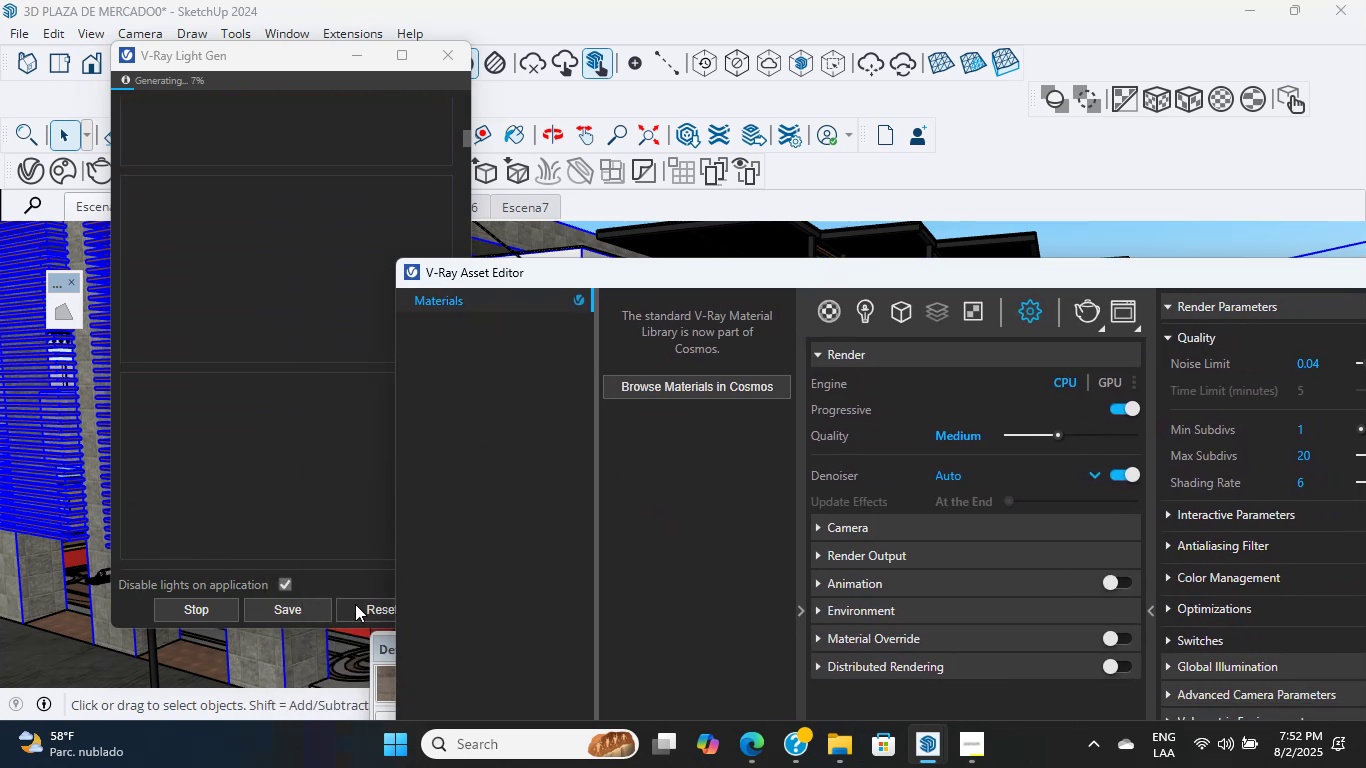 
scroll: coordinate [391, 287], scroll_direction: up, amount: 6.0
 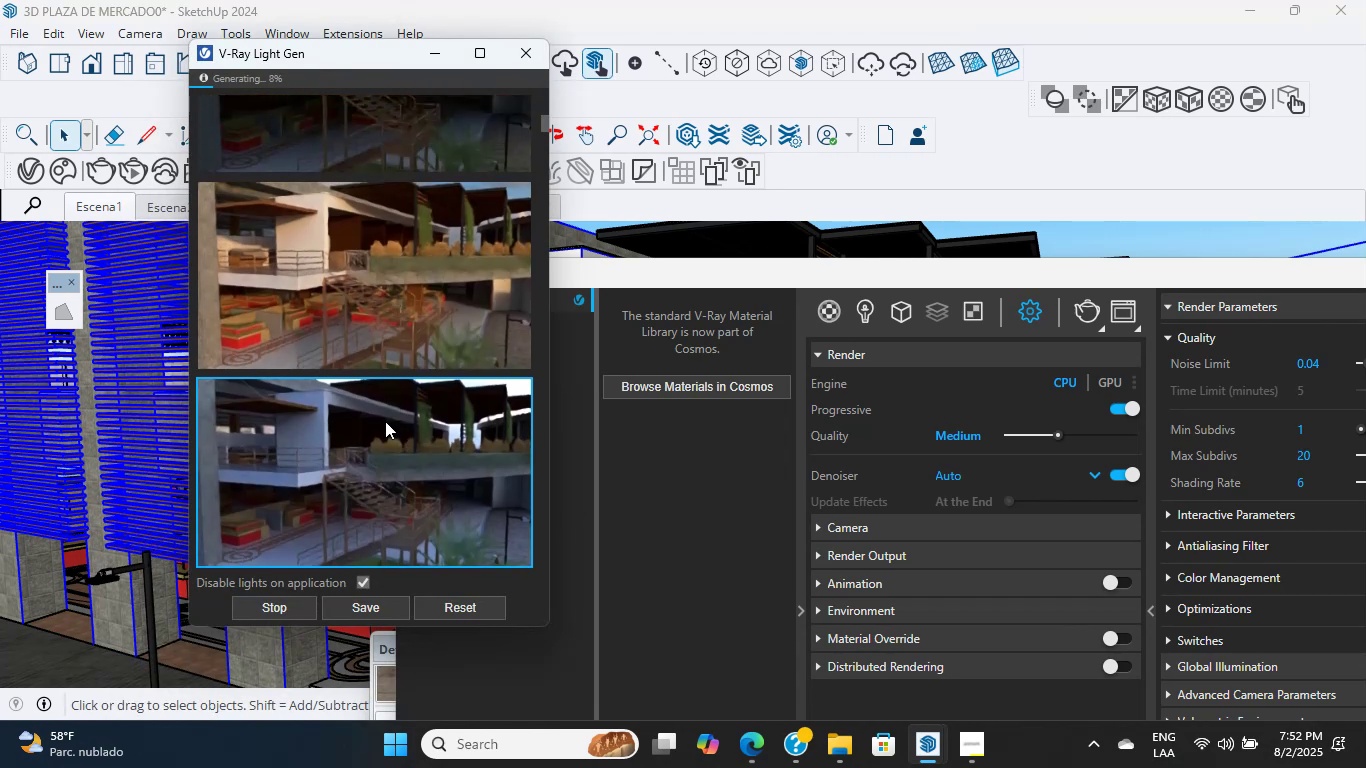 
scroll: coordinate [445, 289], scroll_direction: down, amount: 14.0
 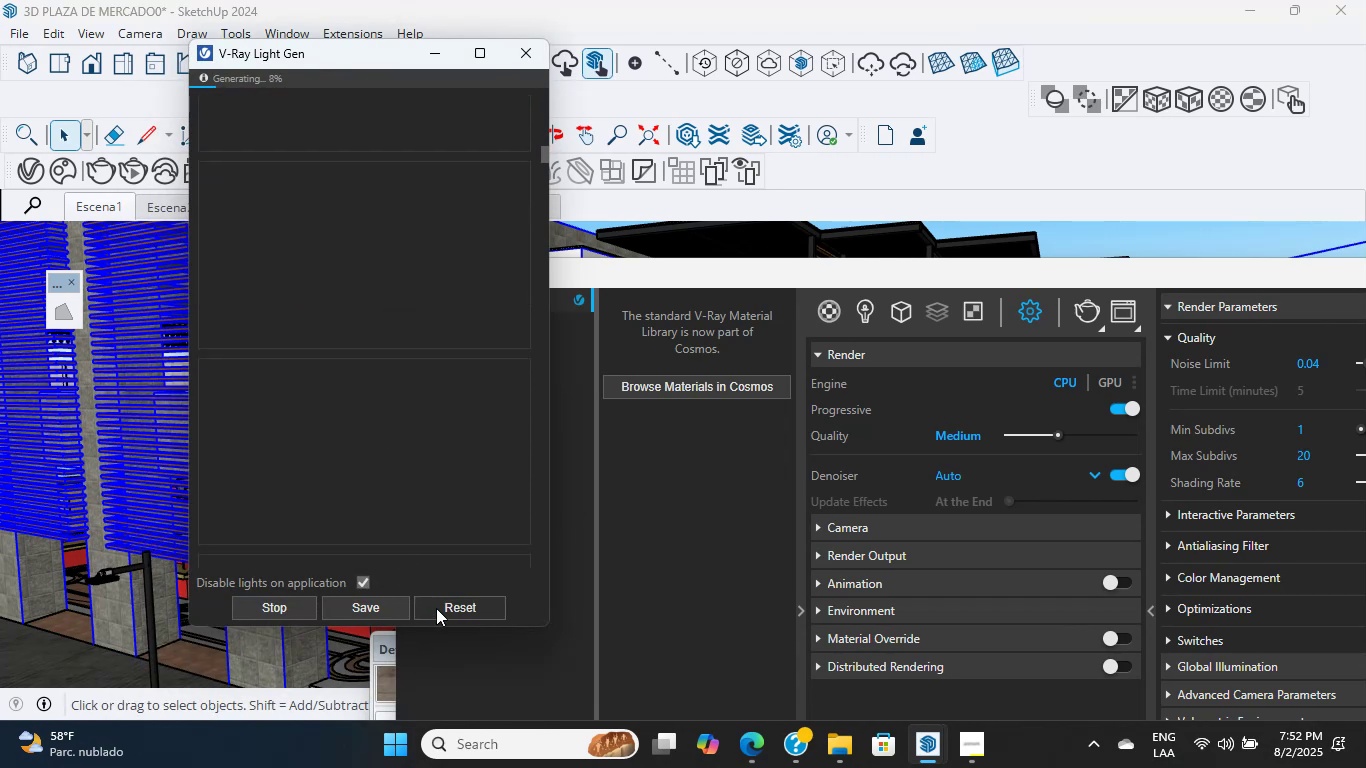 
left_click([300, 613])
 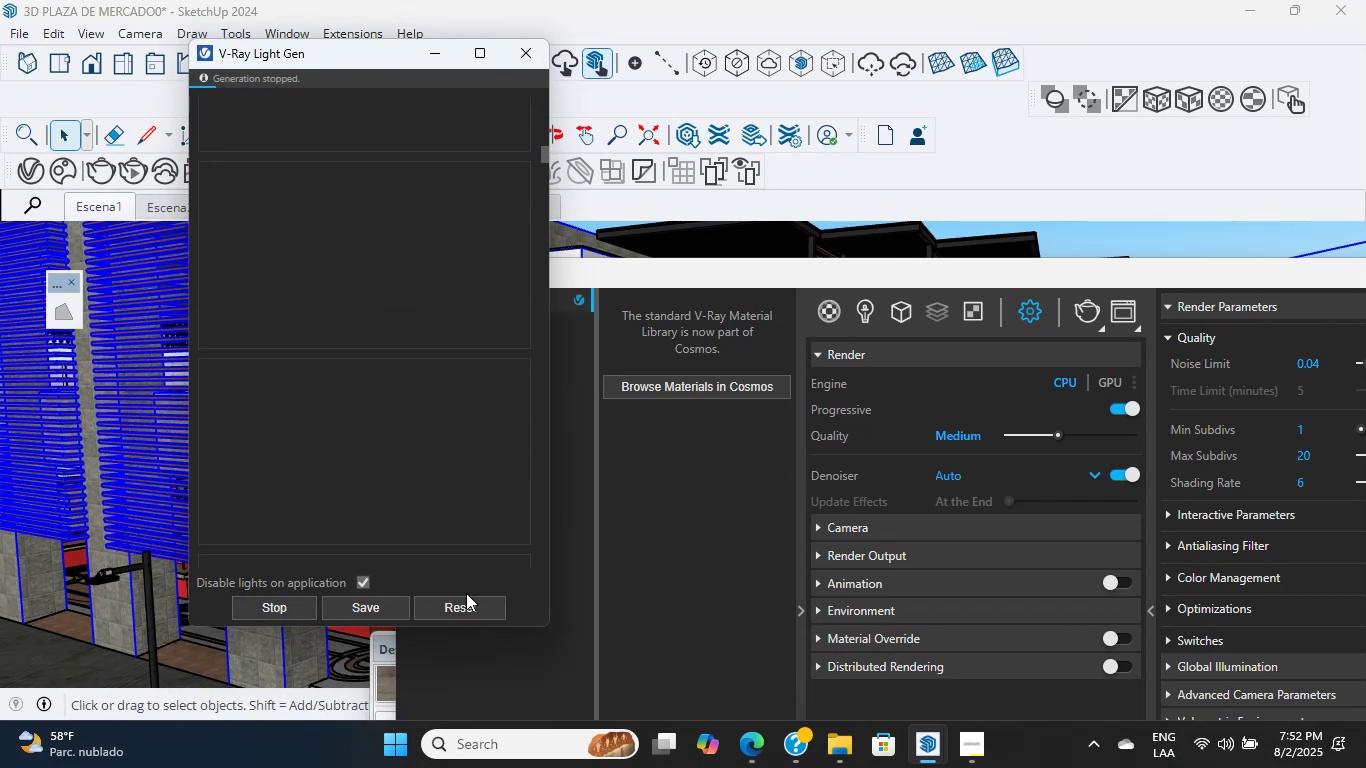 
left_click([465, 609])
 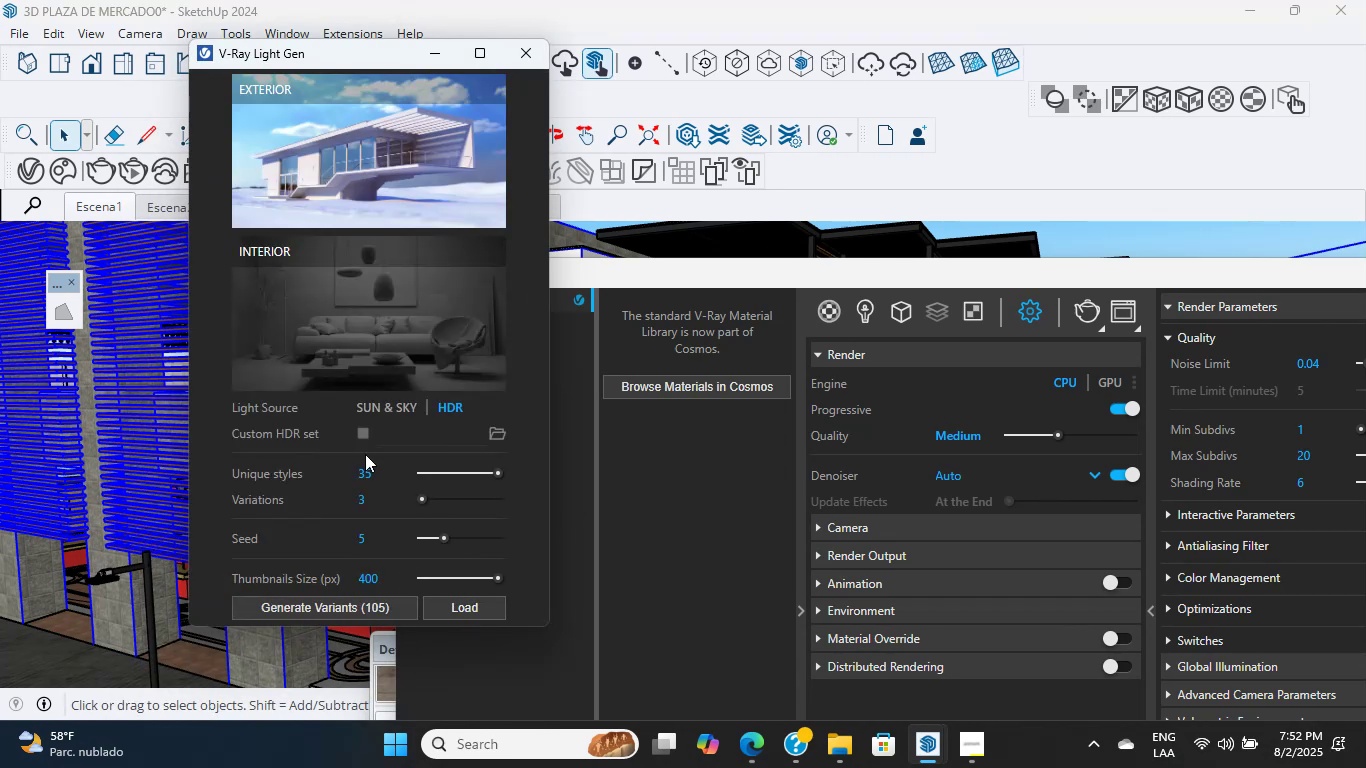 
left_click([382, 411])
 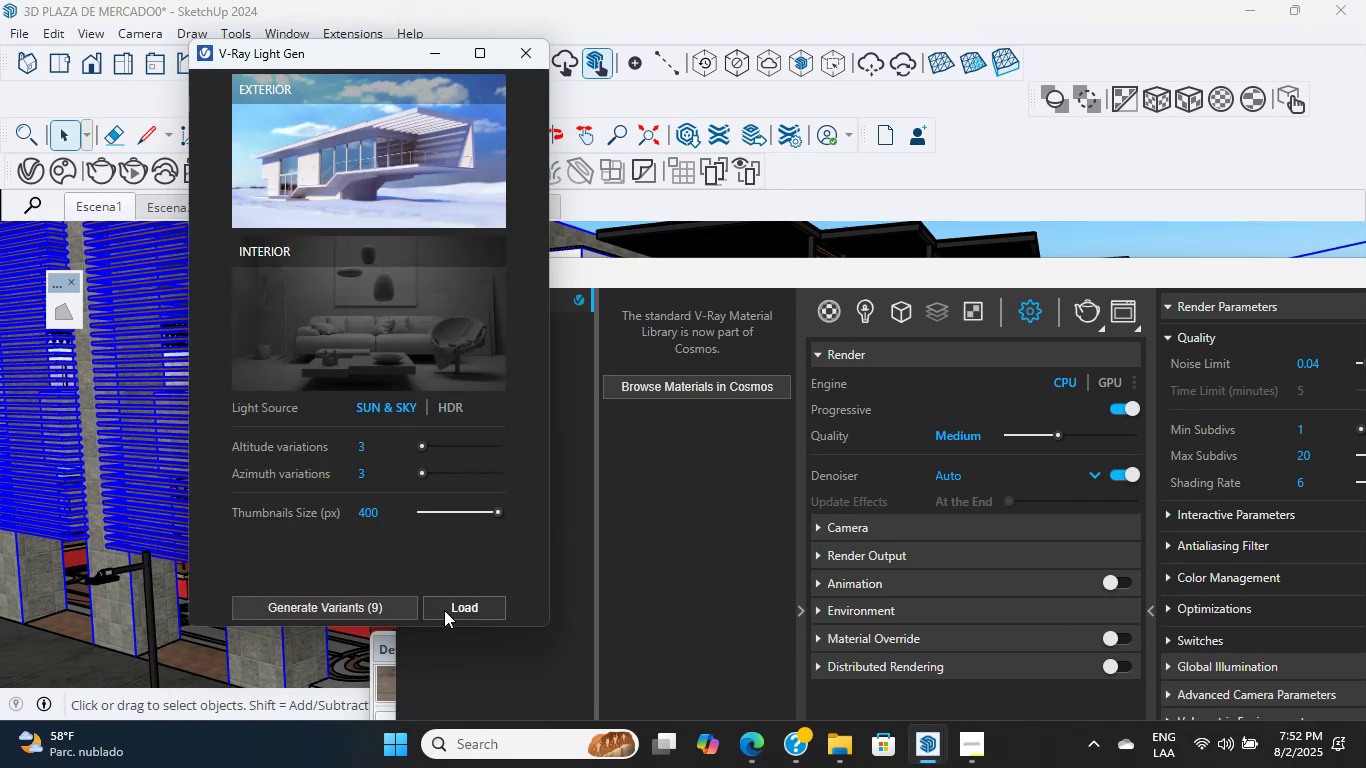 
left_click([322, 610])
 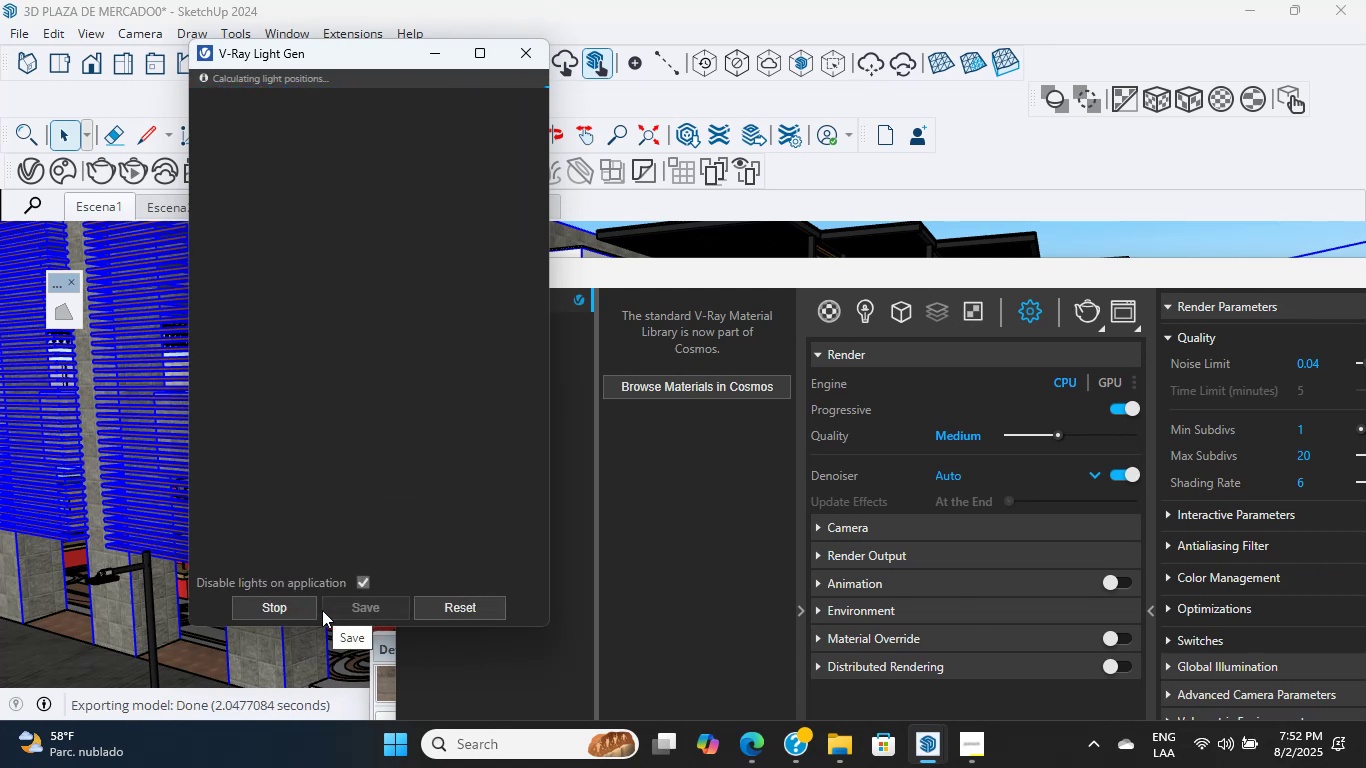 
wait(9.05)
 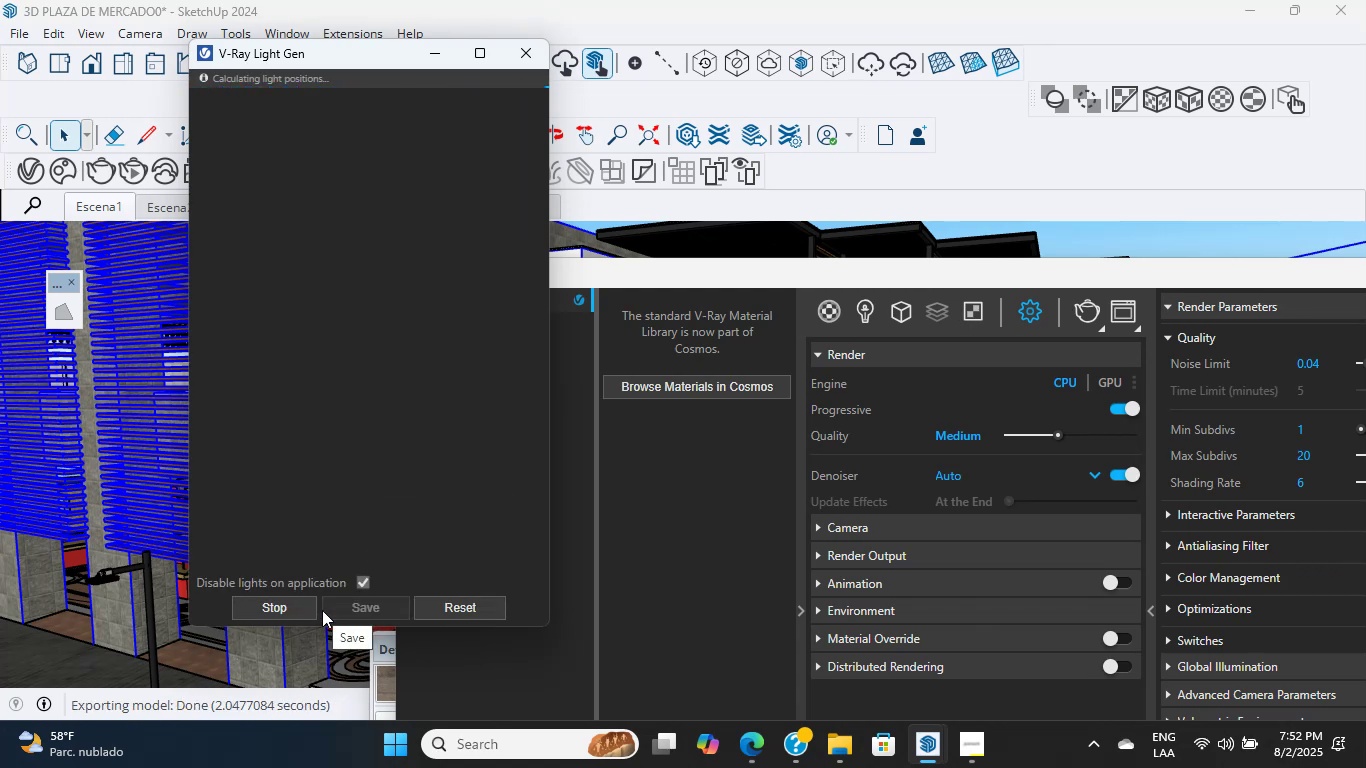 
scroll: coordinate [416, 252], scroll_direction: up, amount: 5.0
 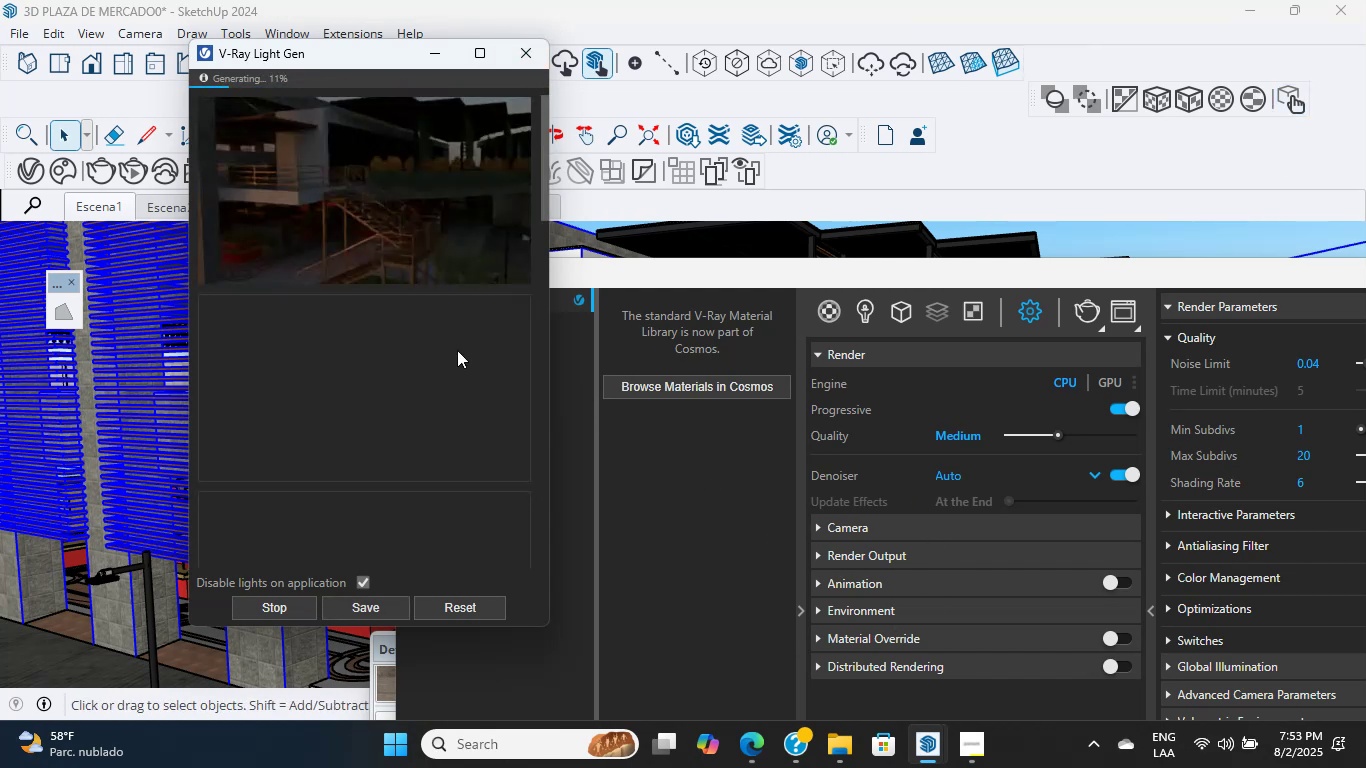 
wait(11.79)
 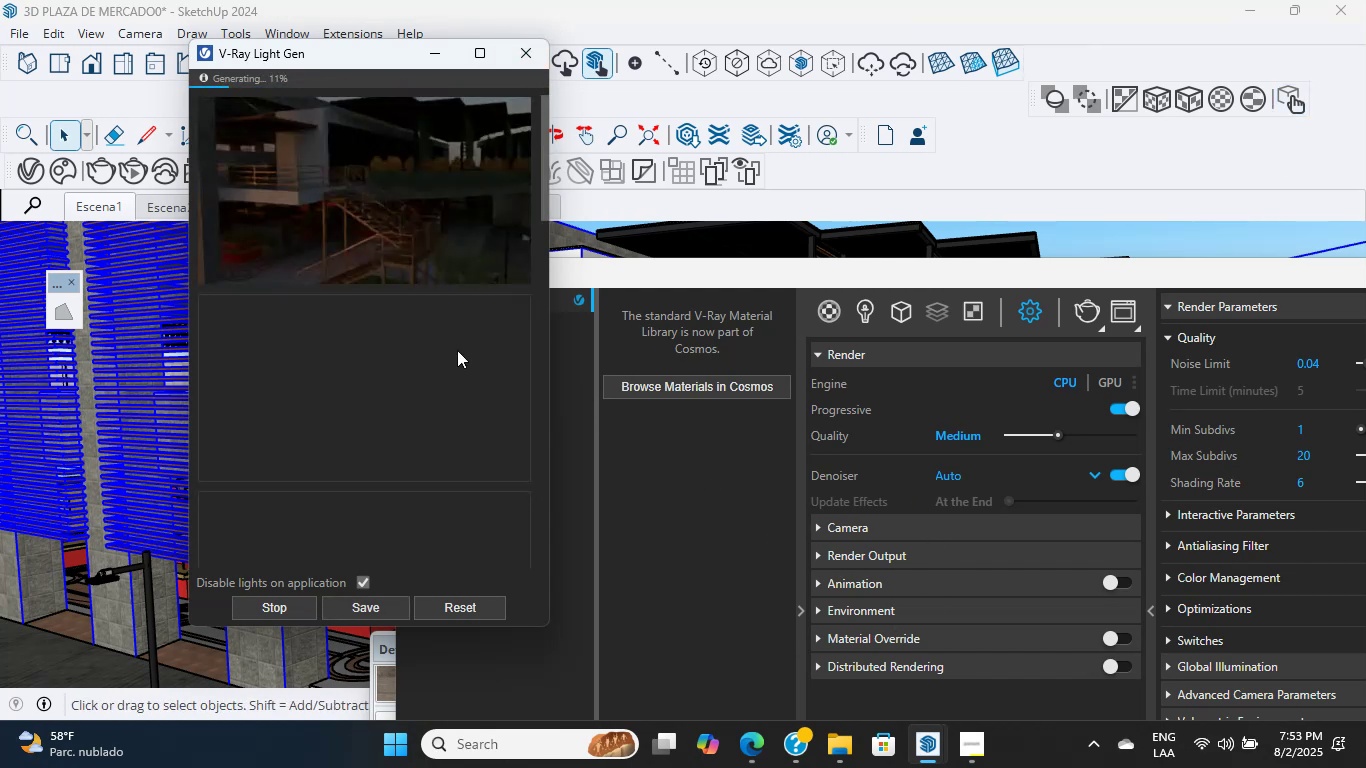 
scroll: coordinate [405, 468], scroll_direction: down, amount: 3.0
 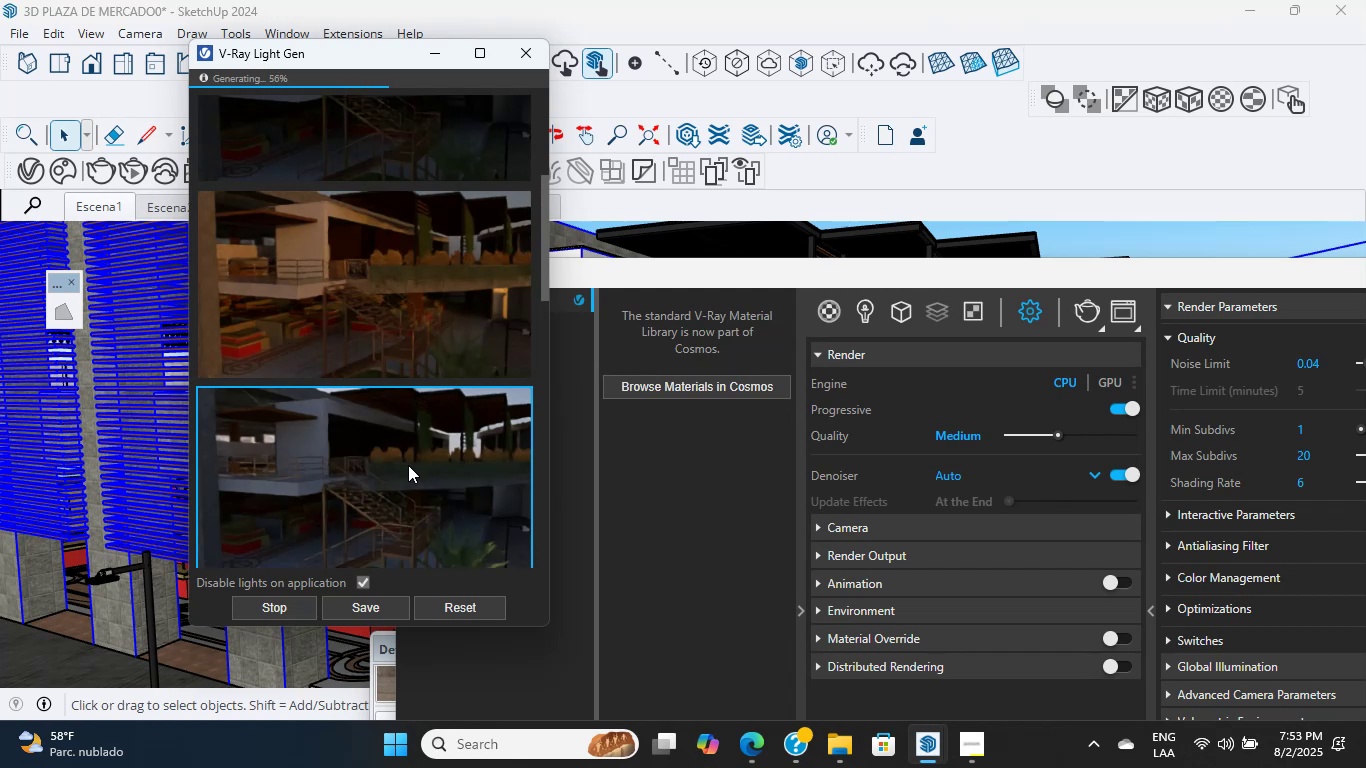 
wait(25.79)
 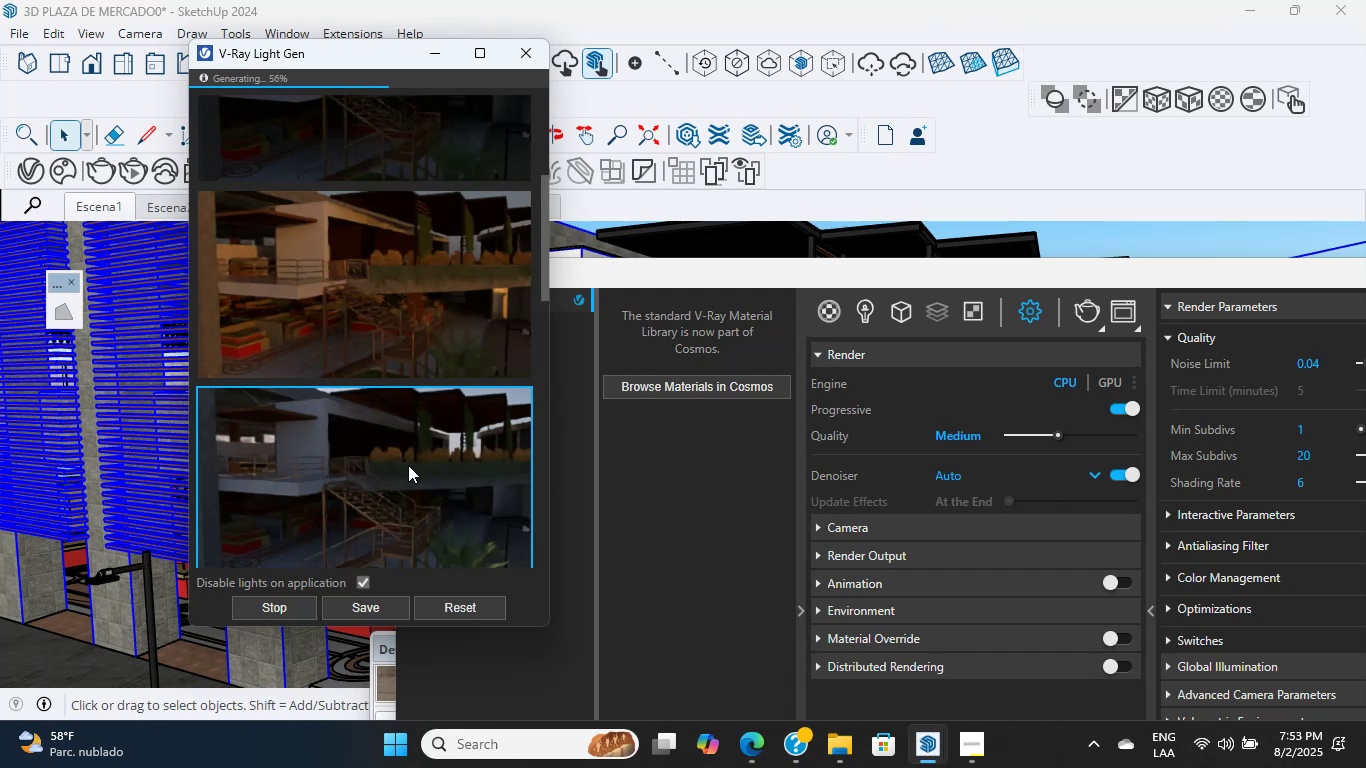 
scroll: coordinate [405, 447], scroll_direction: down, amount: 6.0
 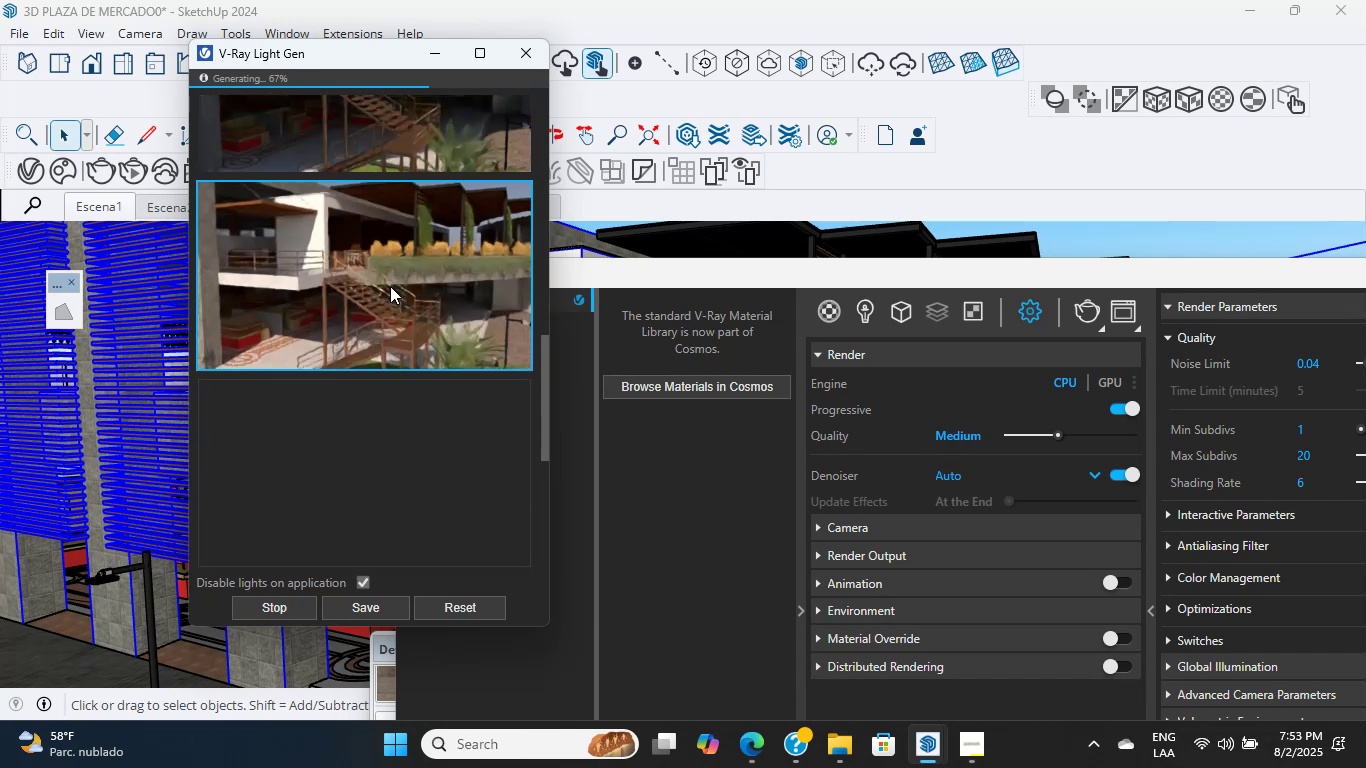 
double_click([391, 284])
 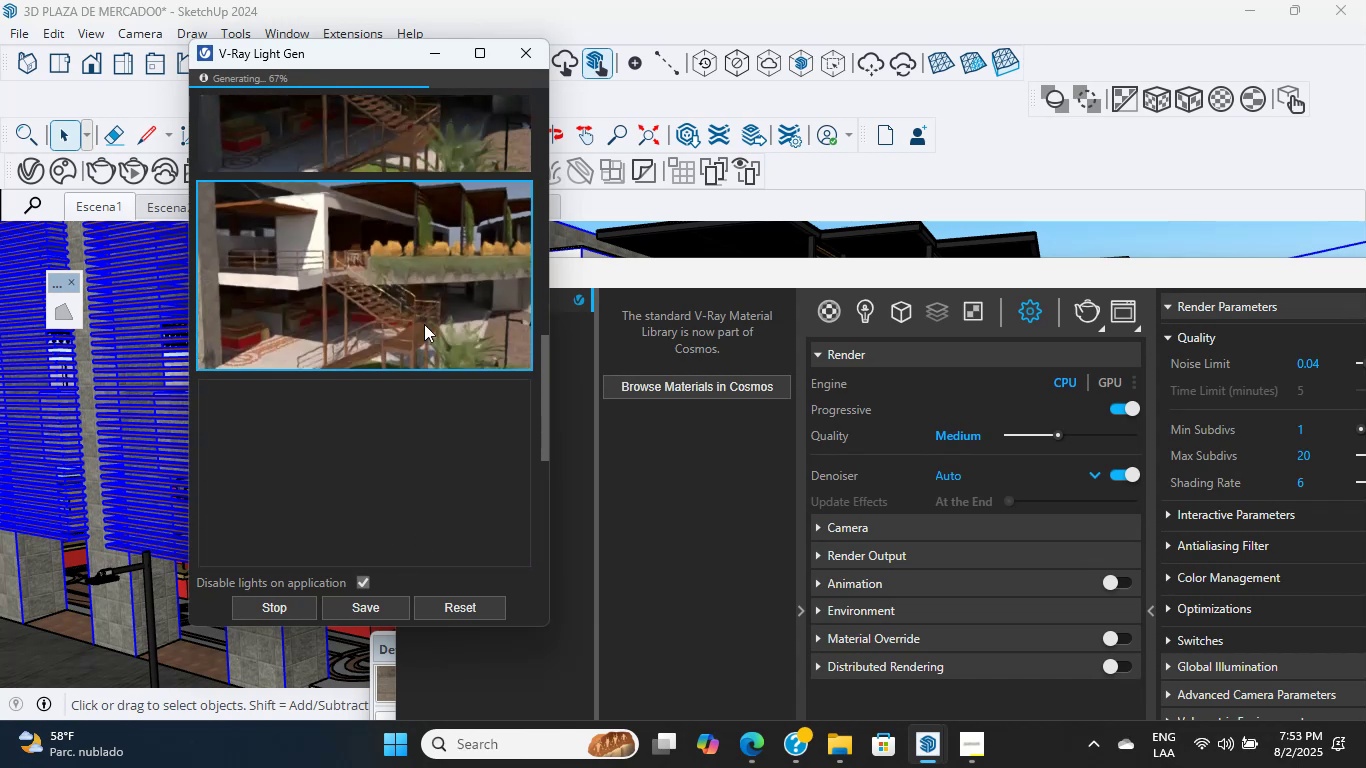 
double_click([418, 290])
 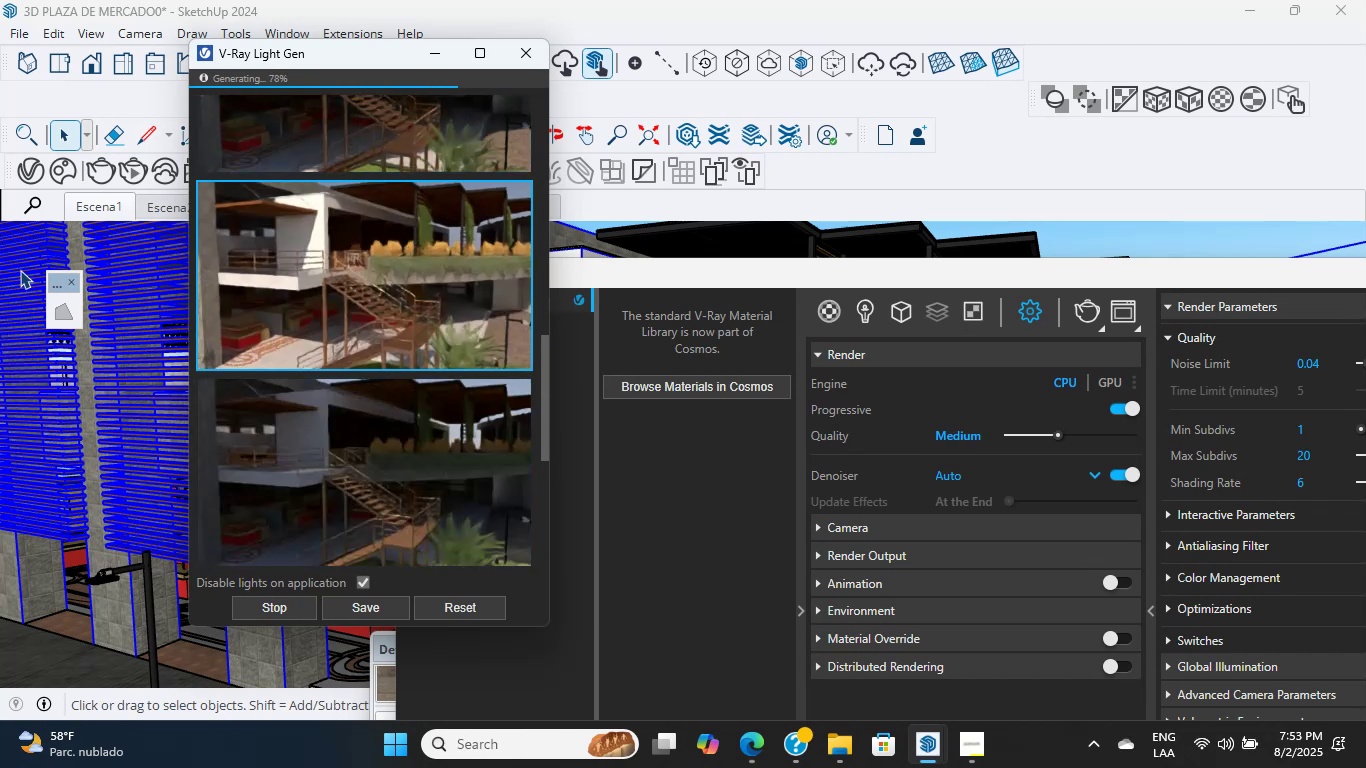 
double_click([289, 271])
 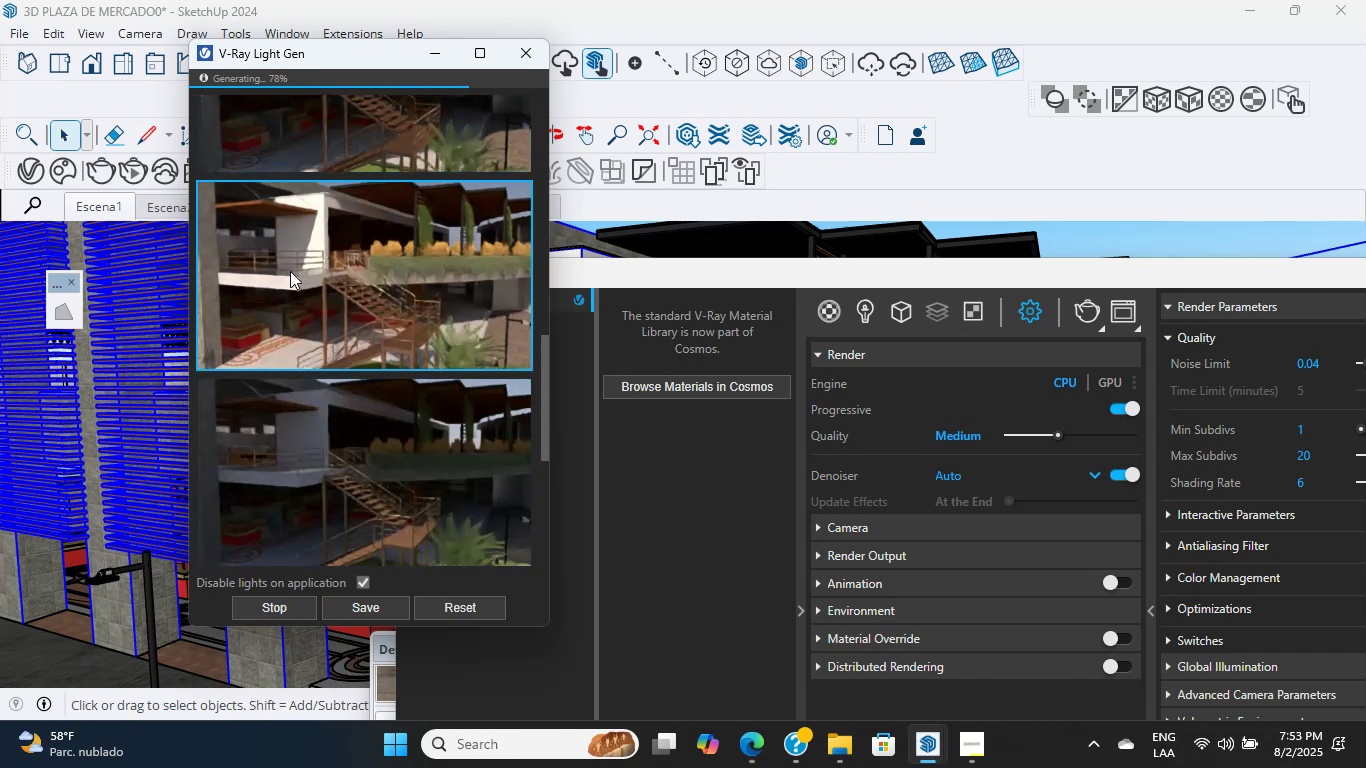 
triple_click([291, 270])
 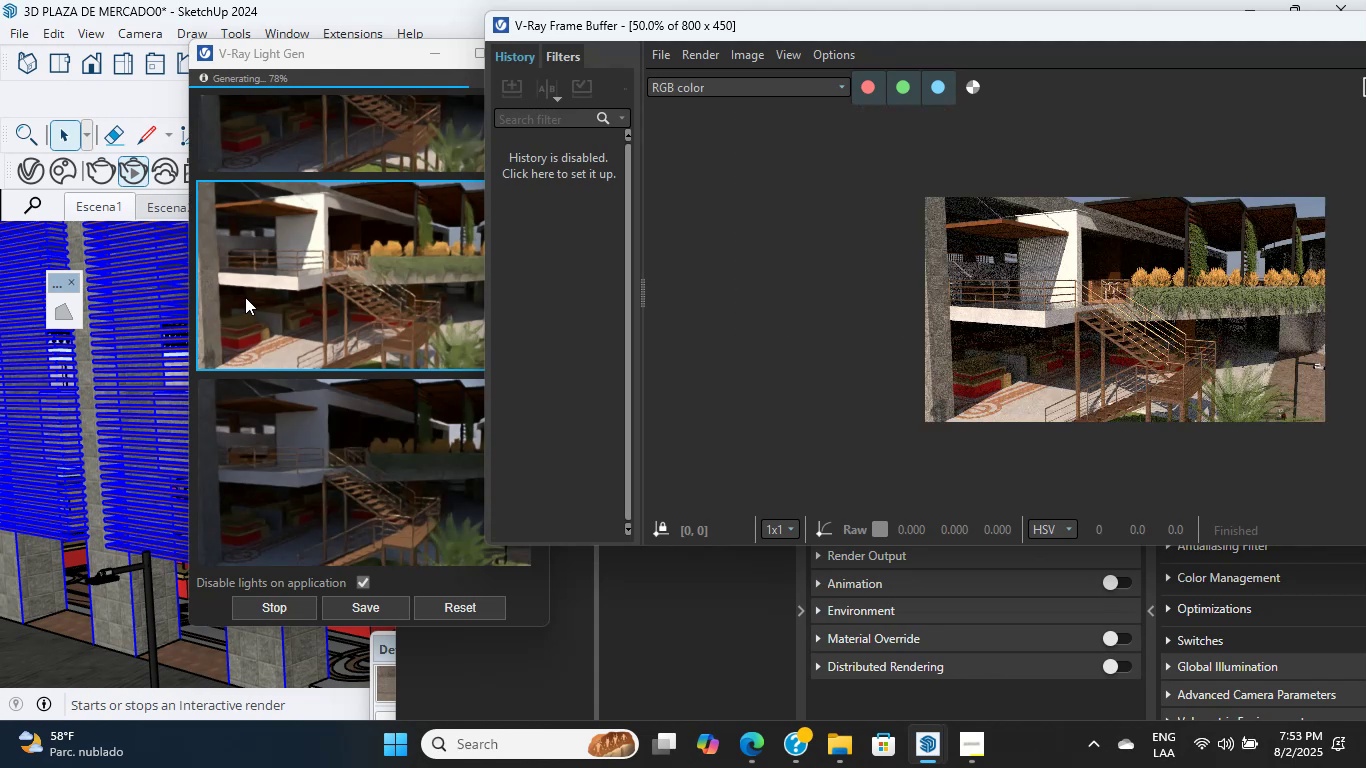 
wait(5.5)
 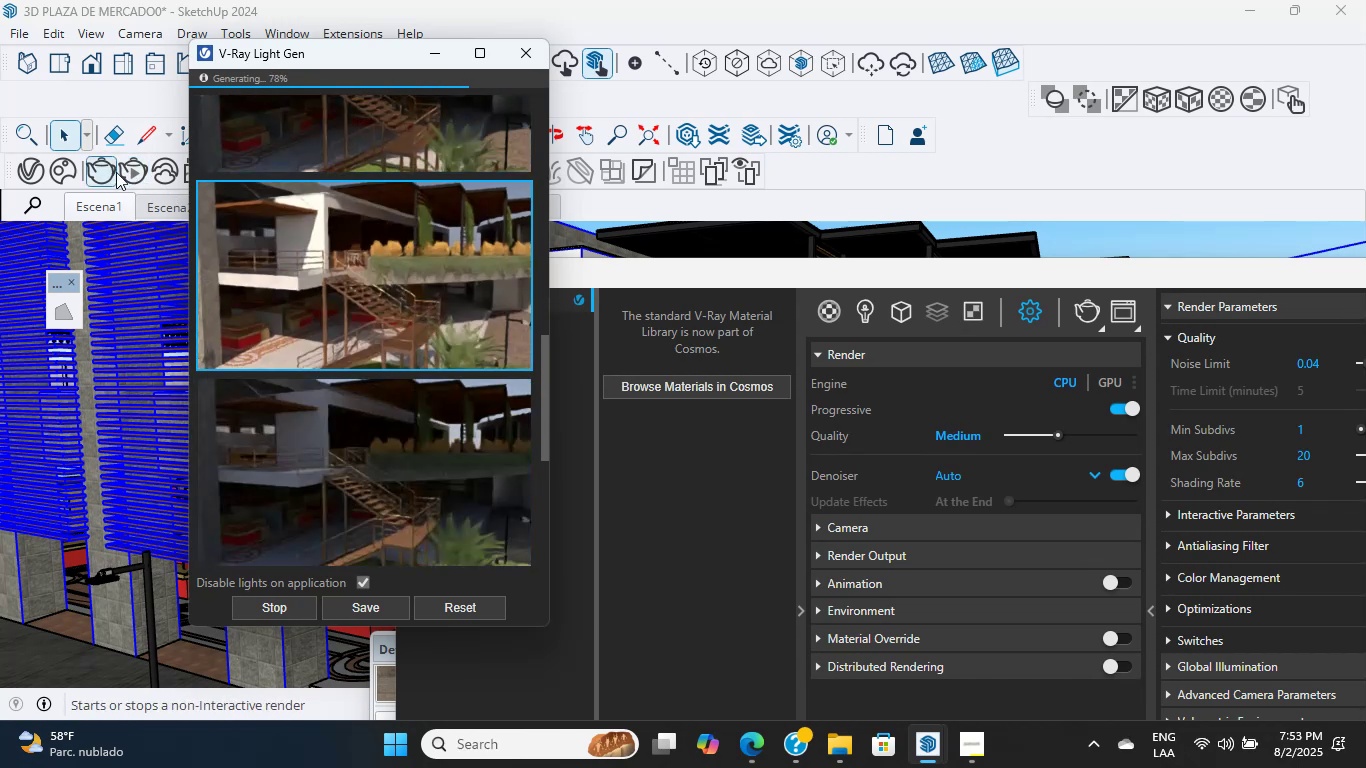 
left_click([82, 199])
 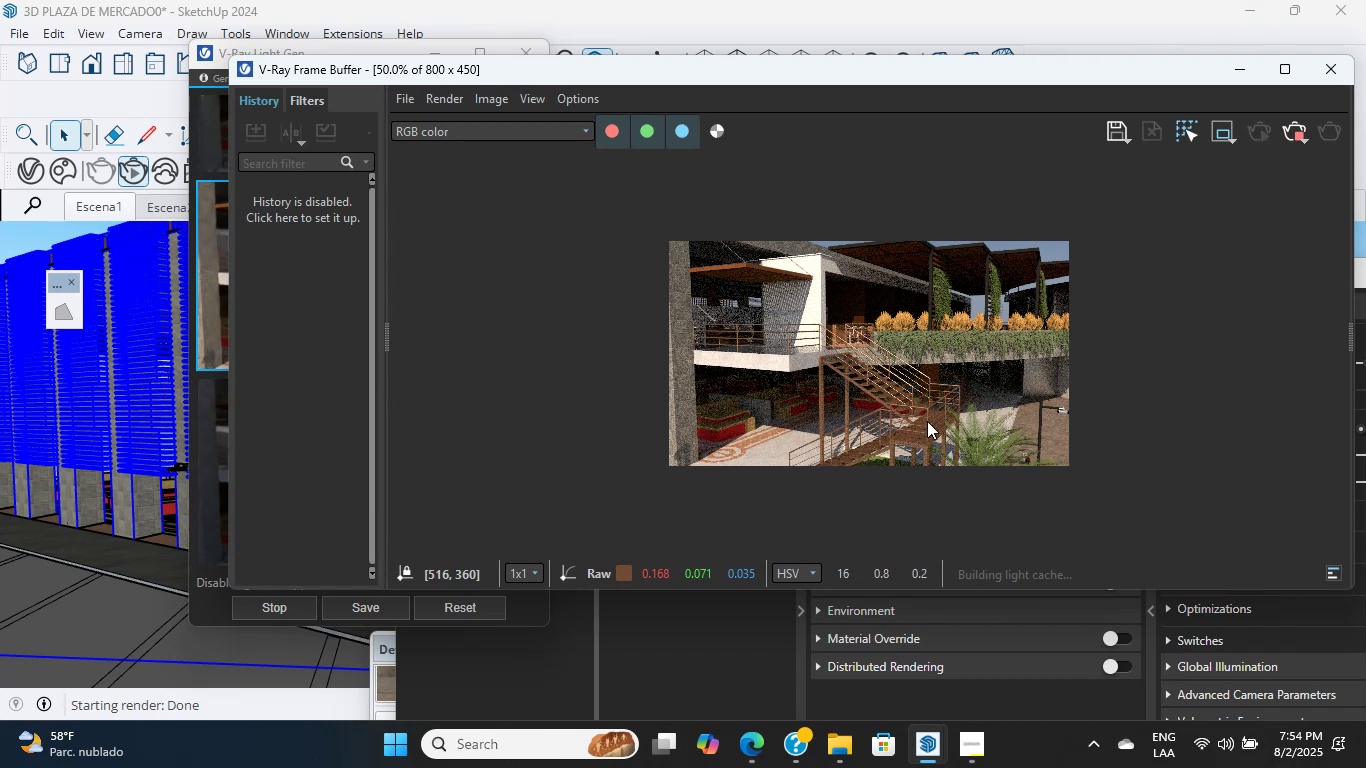 
wait(15.5)
 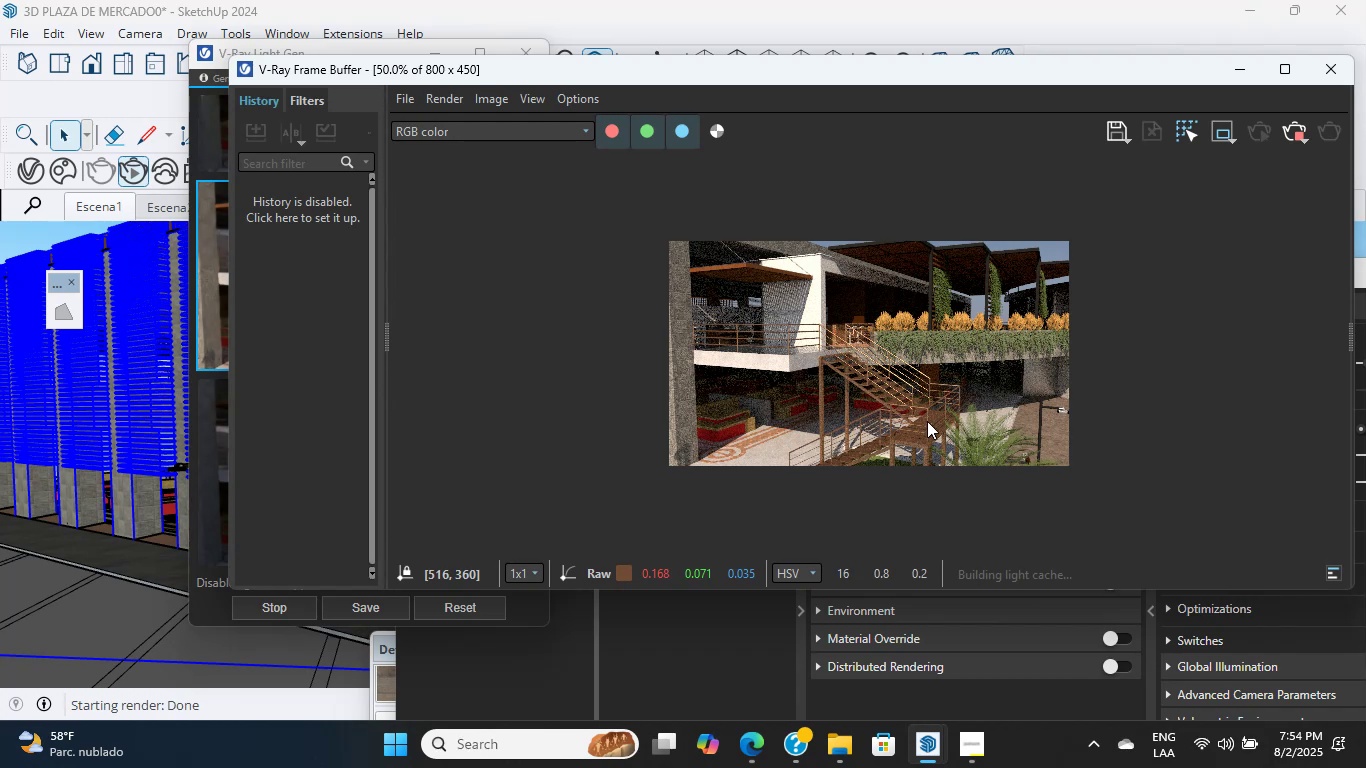 
scroll: coordinate [834, 402], scroll_direction: up, amount: 1.0
 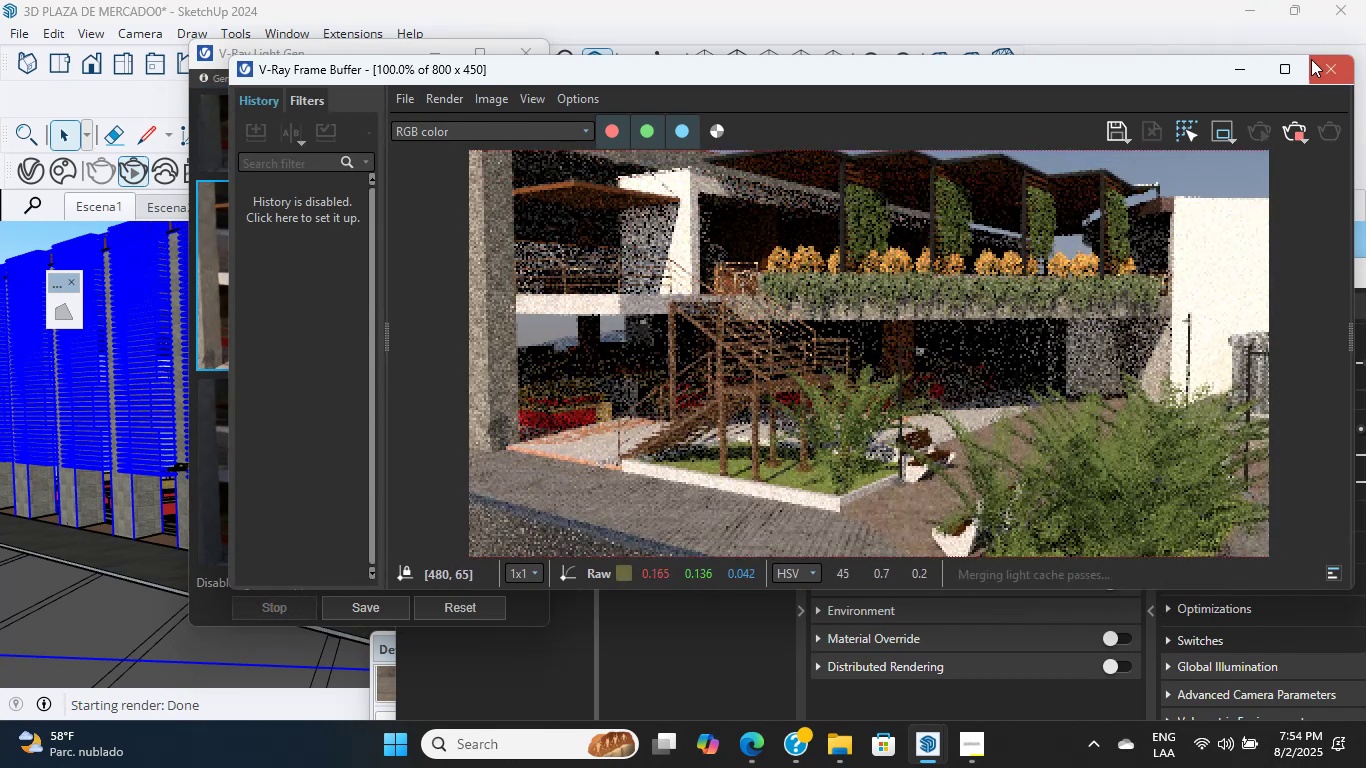 
left_click([1297, 129])
 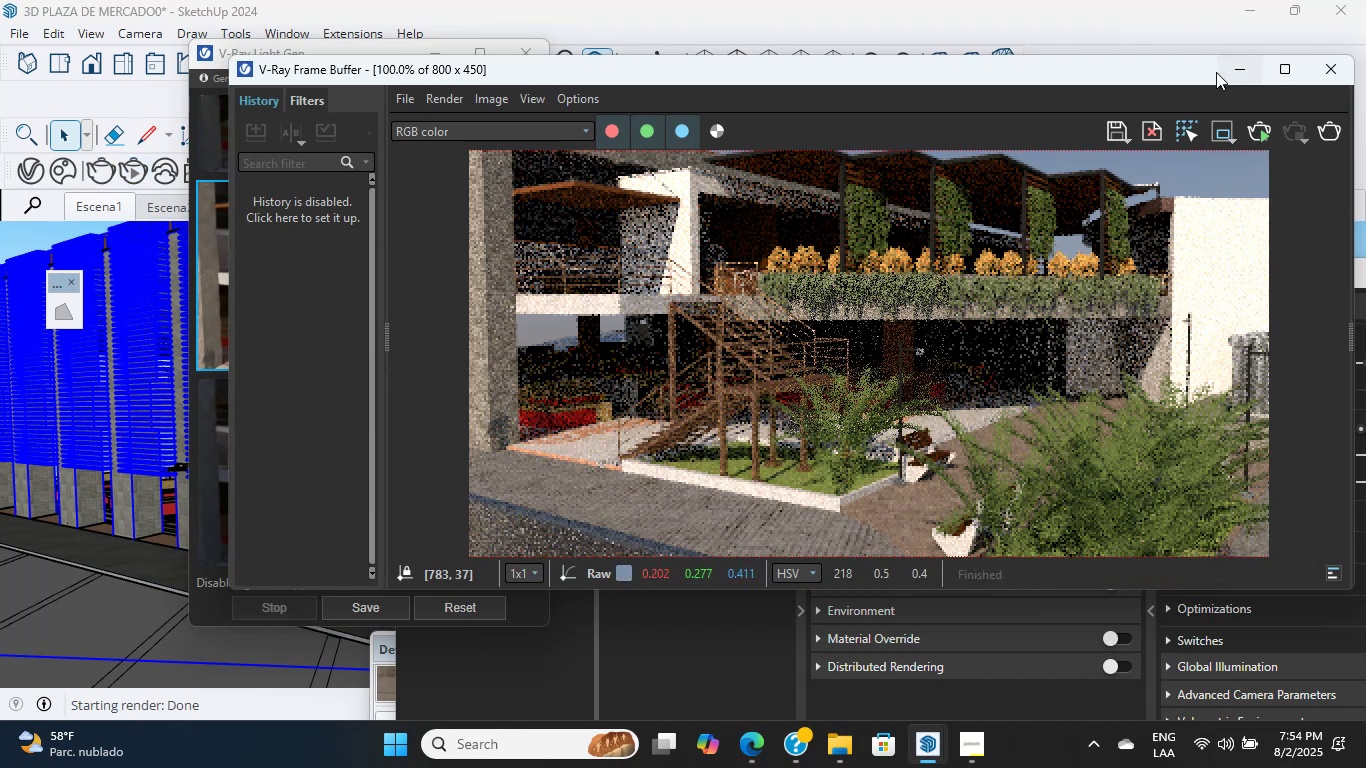 
left_click([1230, 76])
 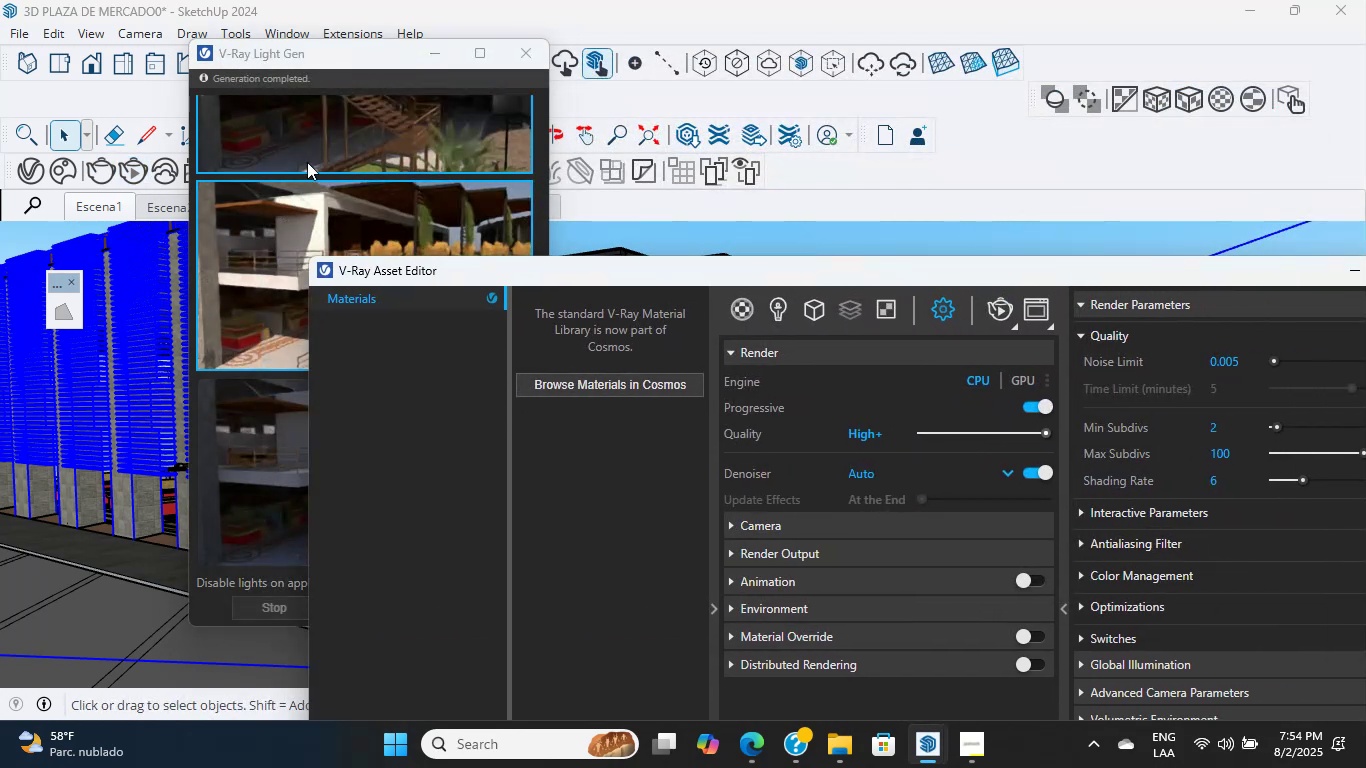 
wait(12.07)
 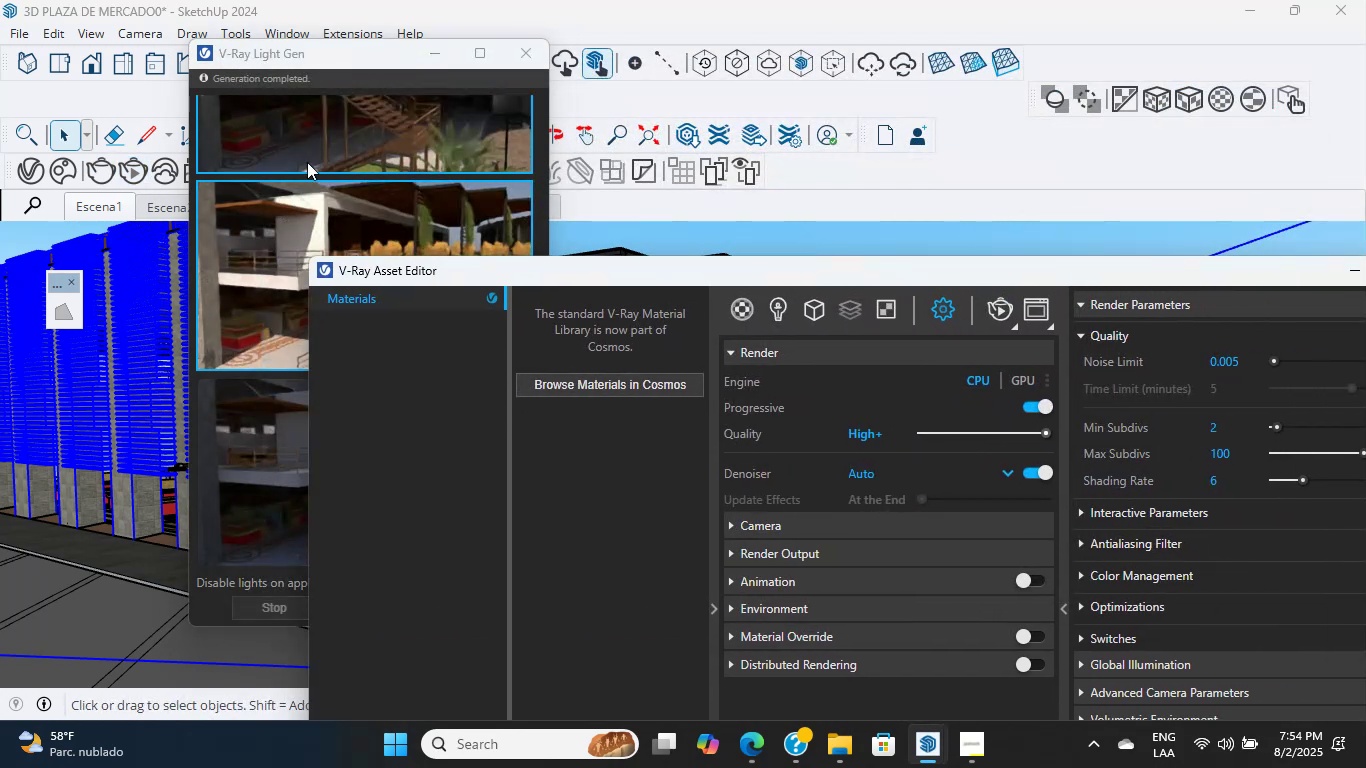 
scroll: coordinate [809, 503], scroll_direction: down, amount: 6.0
 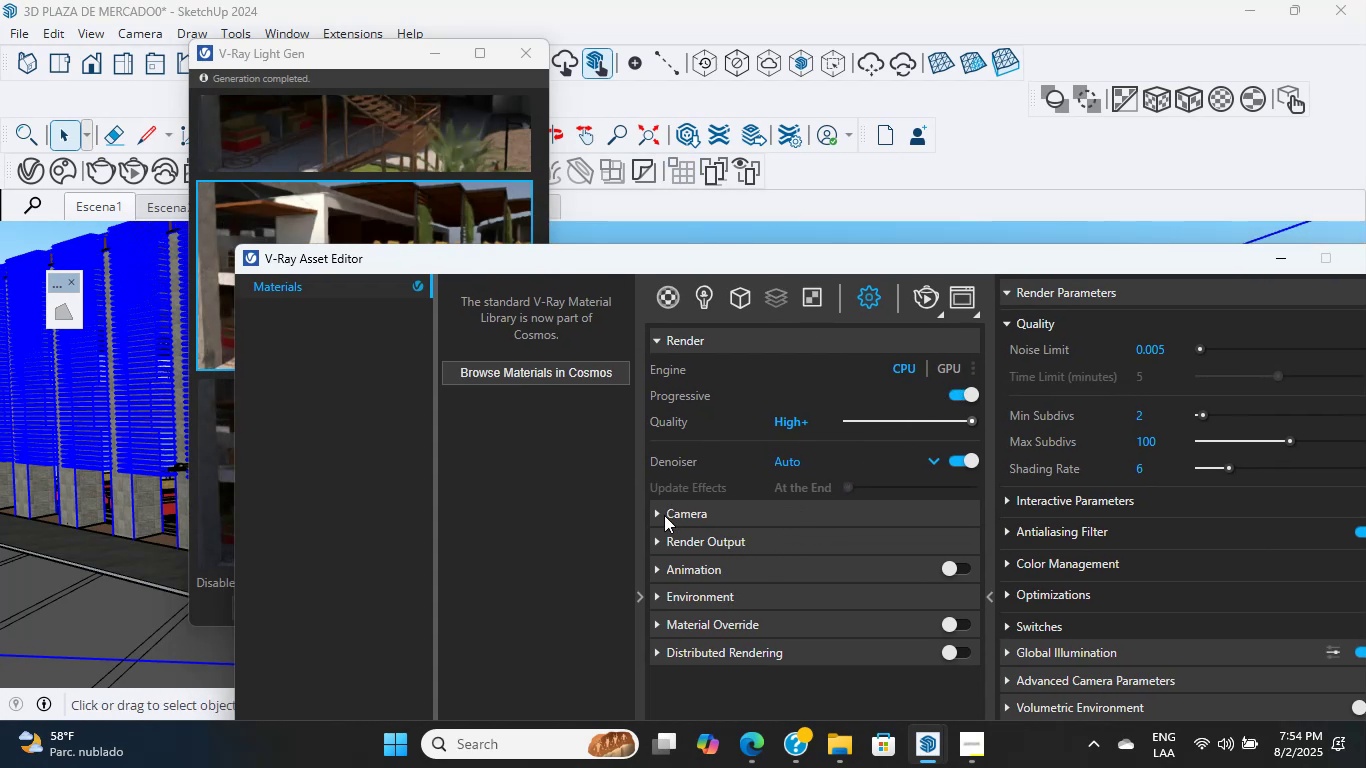 
left_click([653, 520])
 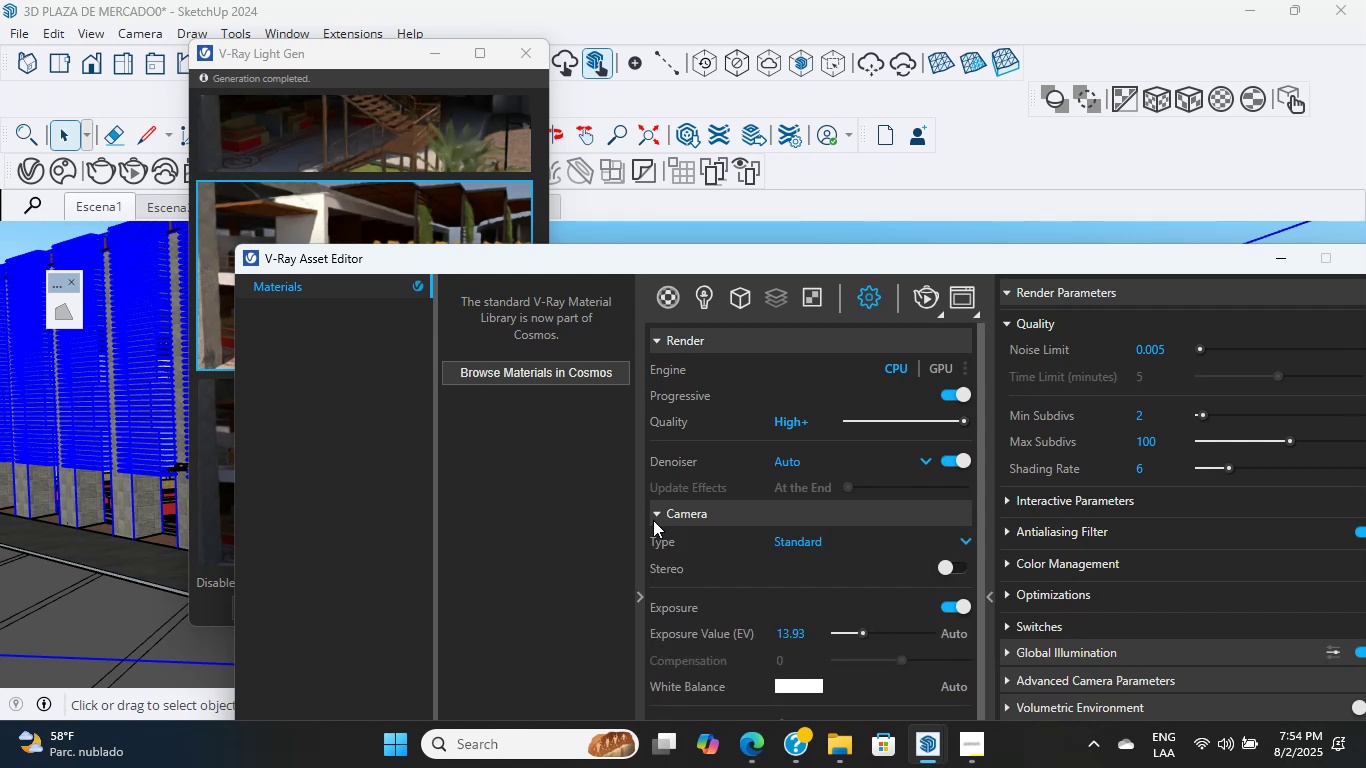 
scroll: coordinate [653, 530], scroll_direction: down, amount: 3.0
 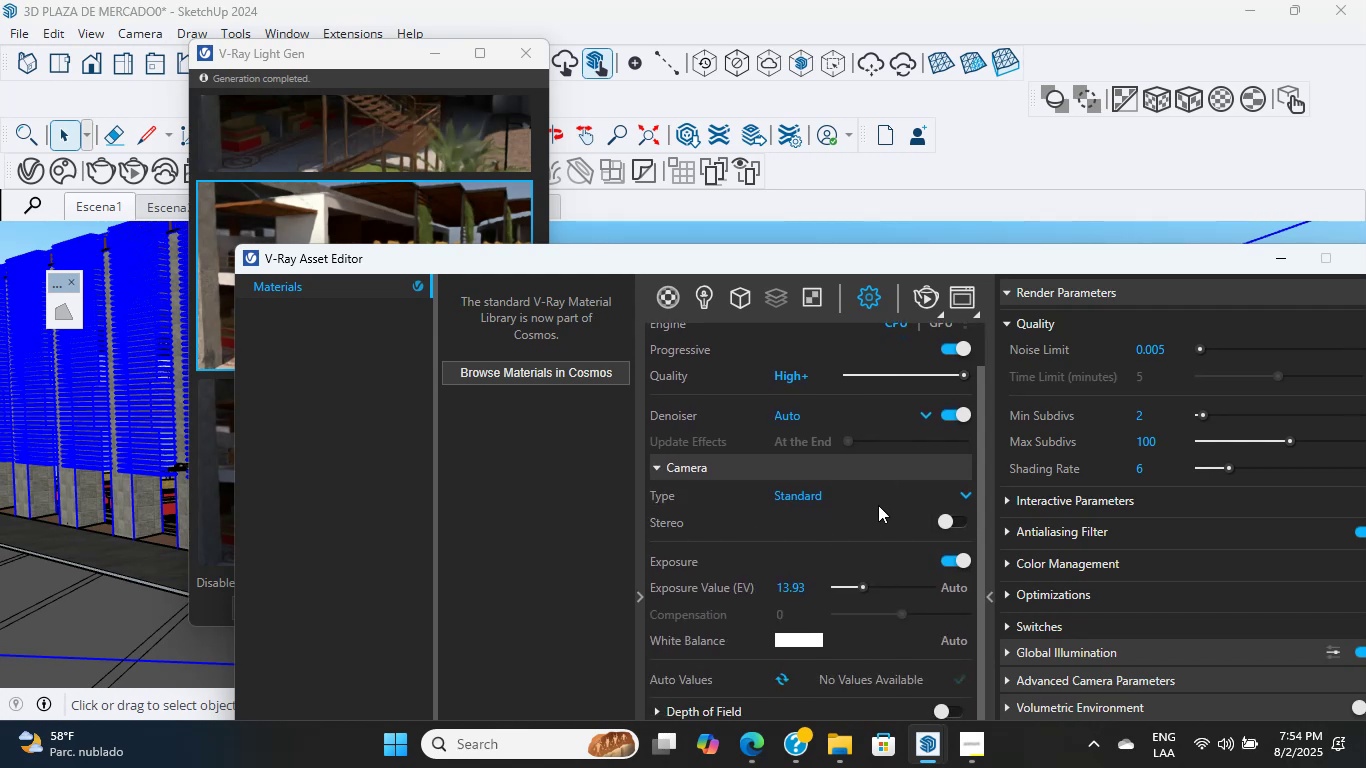 
left_click([830, 497])
 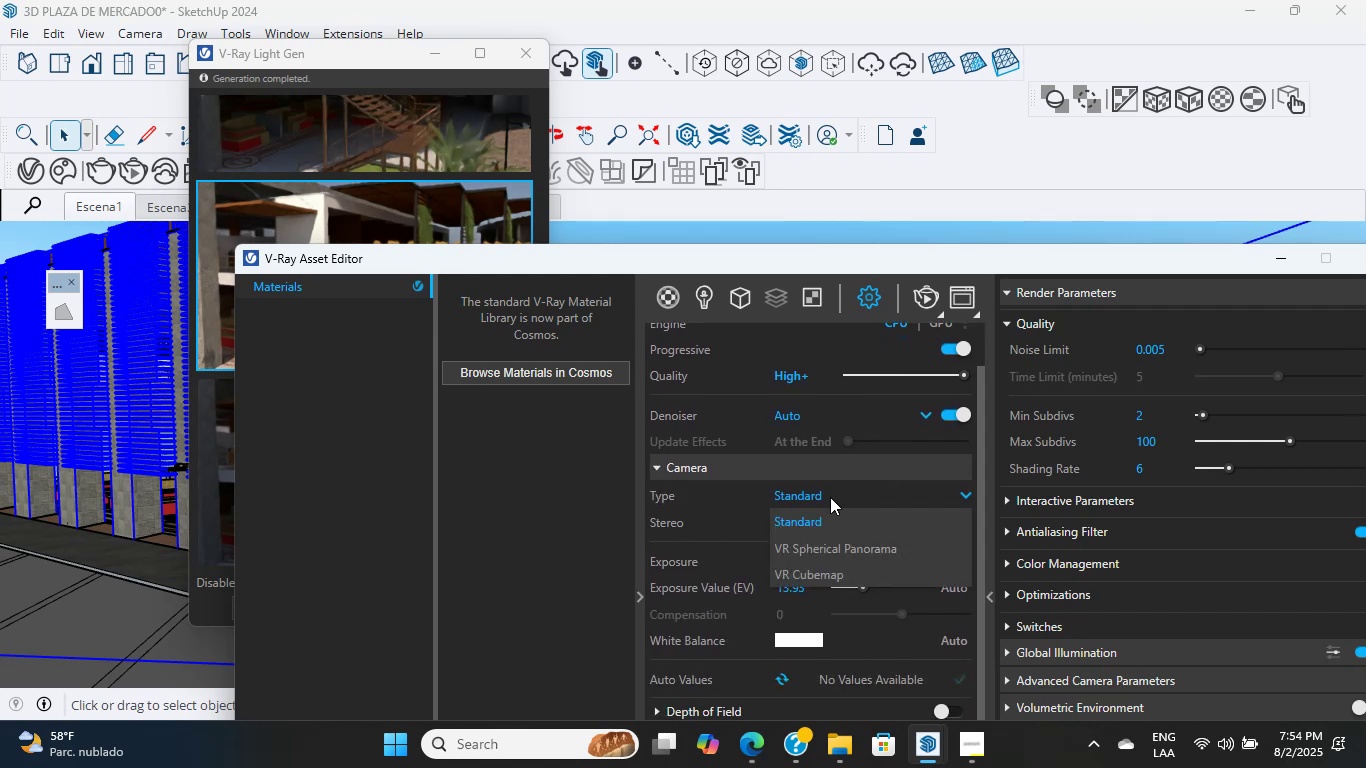 
left_click([830, 497])
 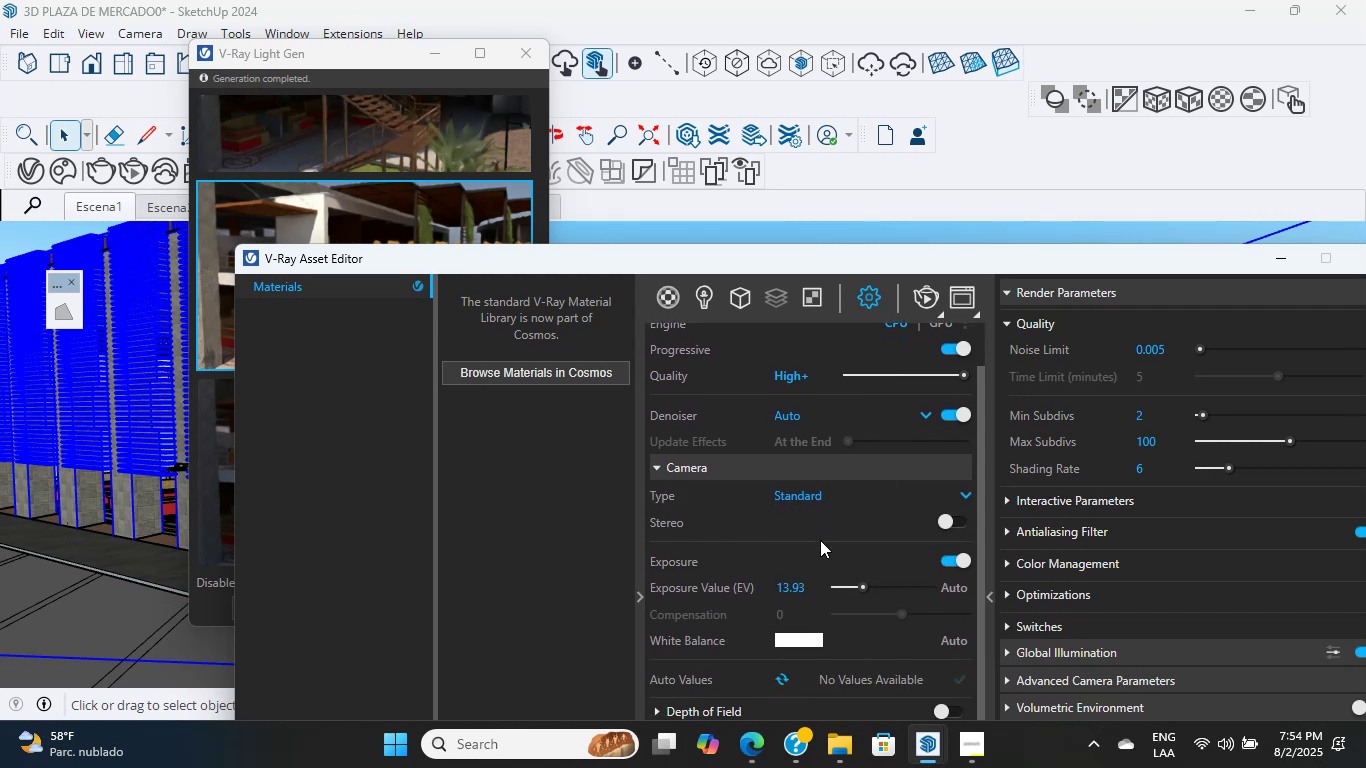 
scroll: coordinate [810, 562], scroll_direction: down, amount: 2.0
 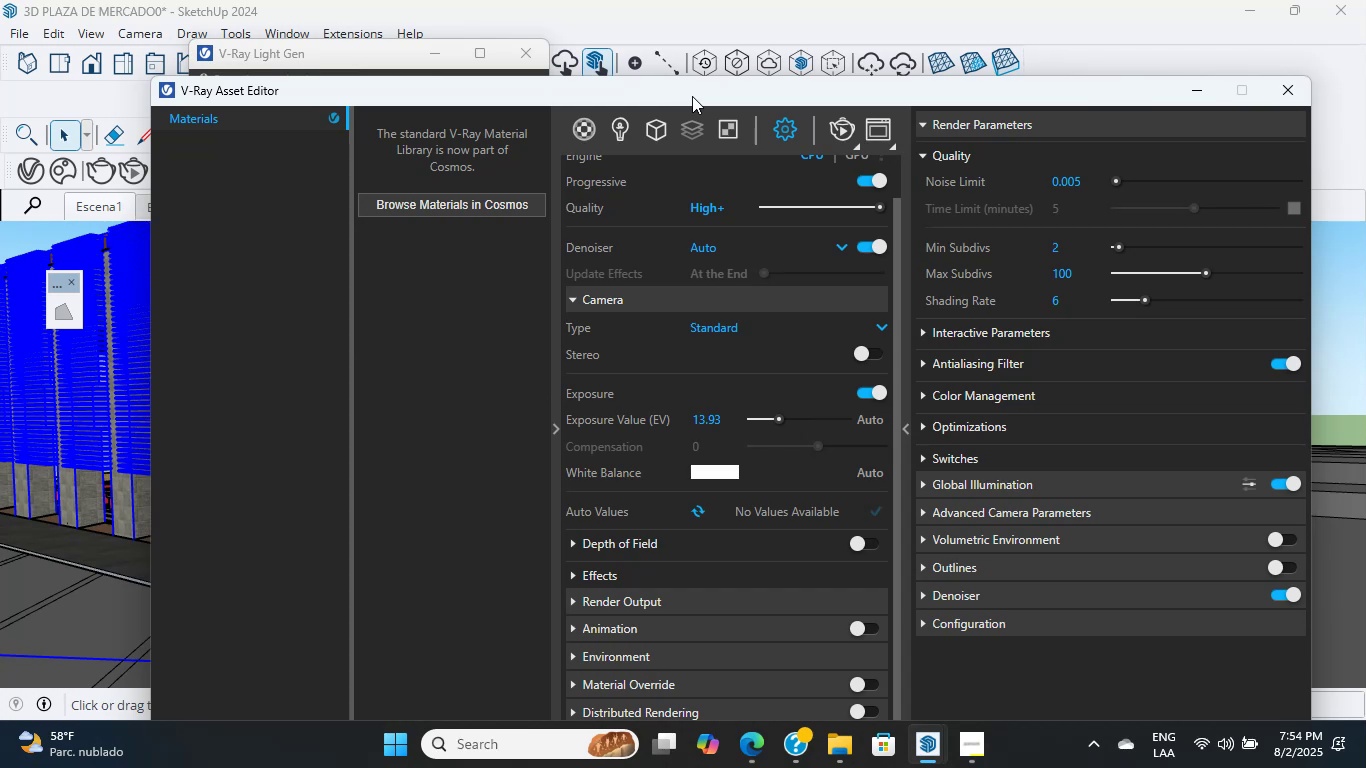 
wait(17.91)
 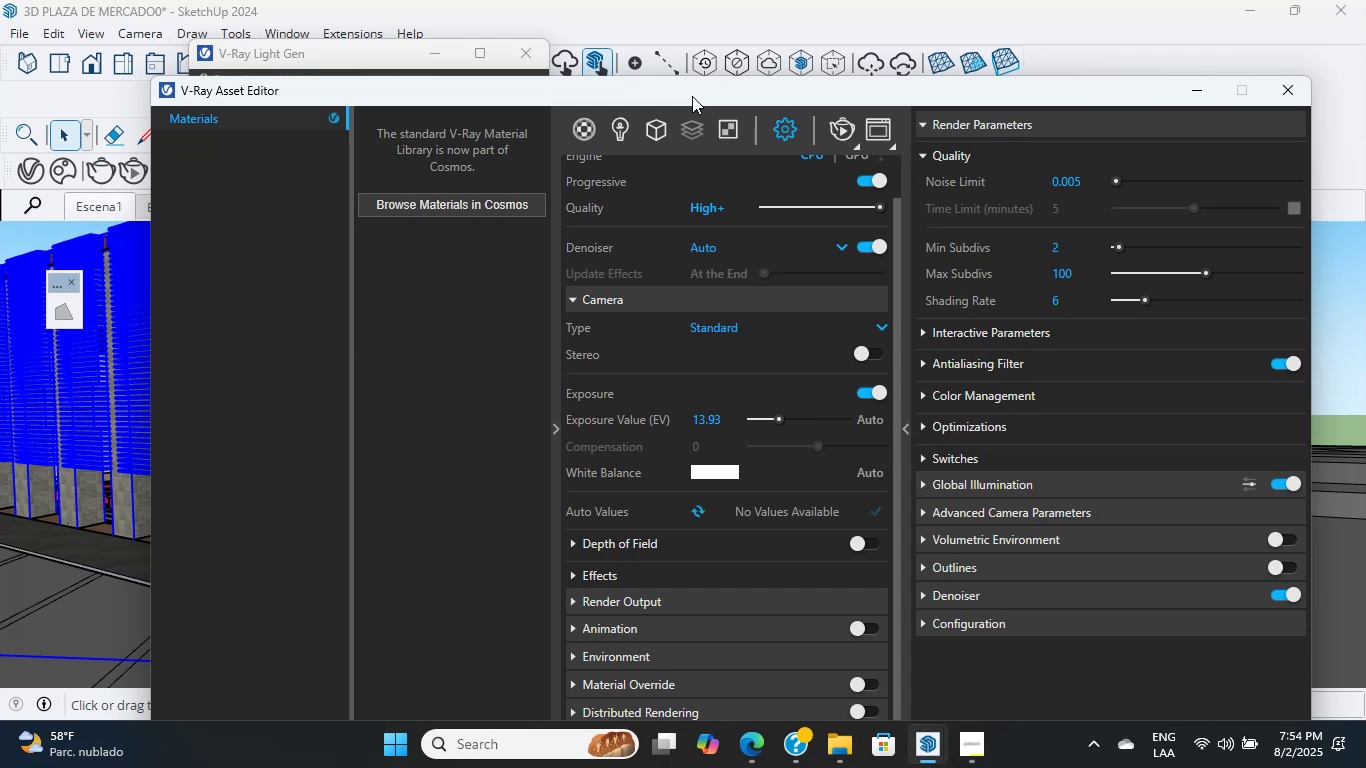 
left_click([923, 748])
 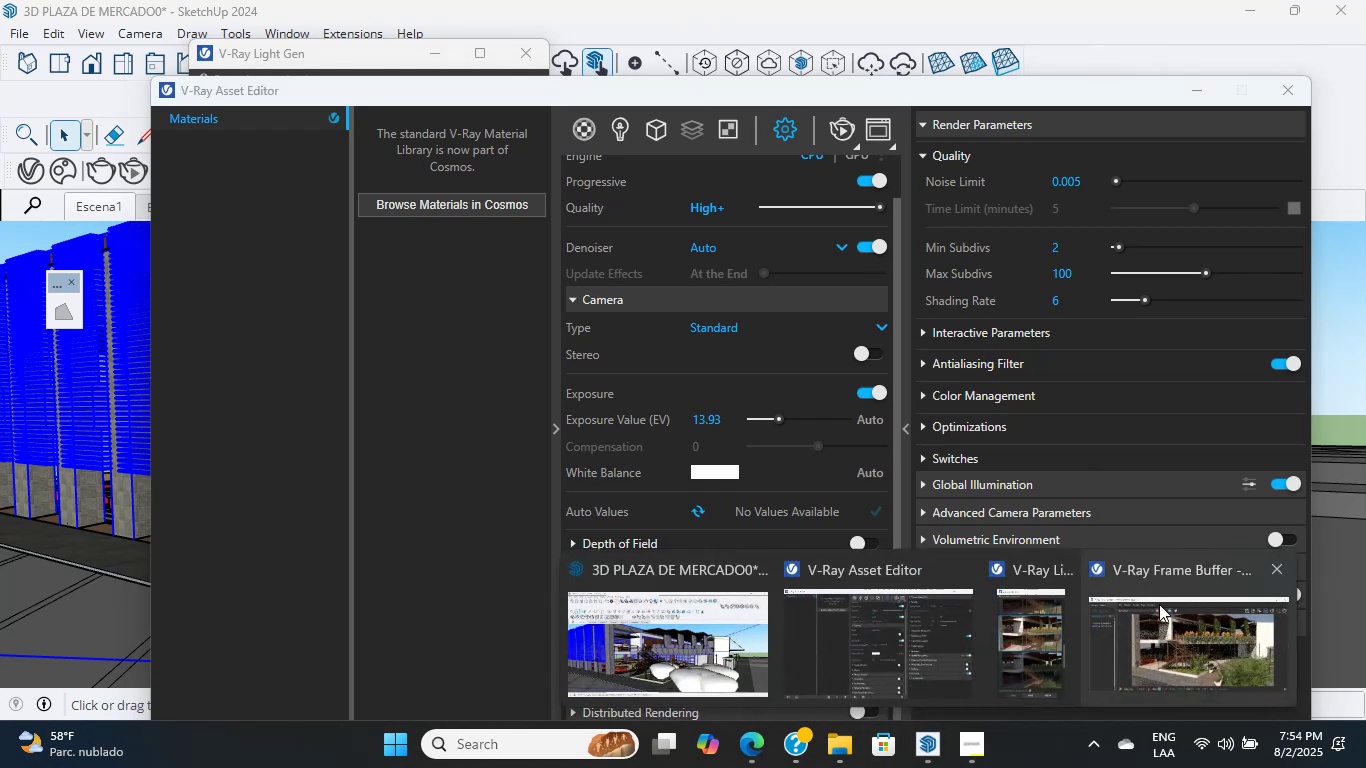 
left_click([1167, 643])
 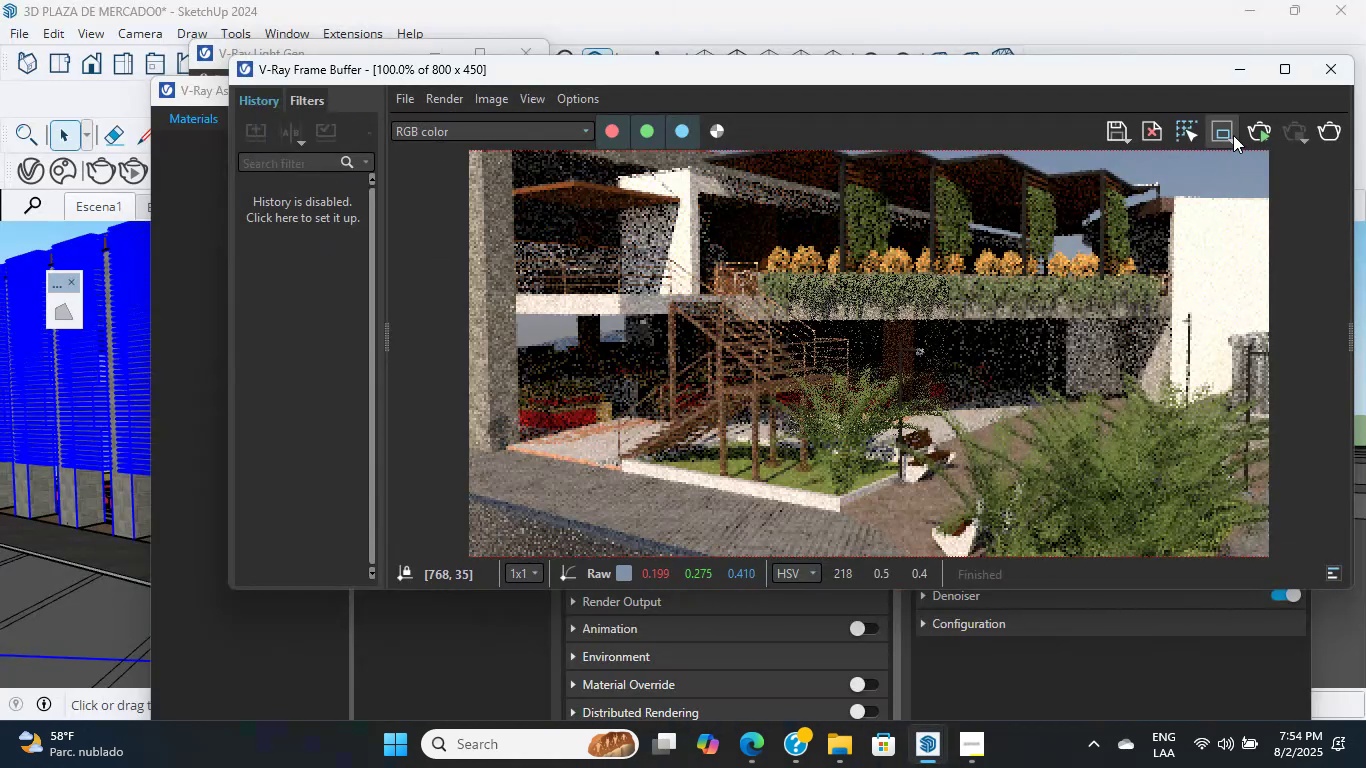 
left_click([1254, 135])
 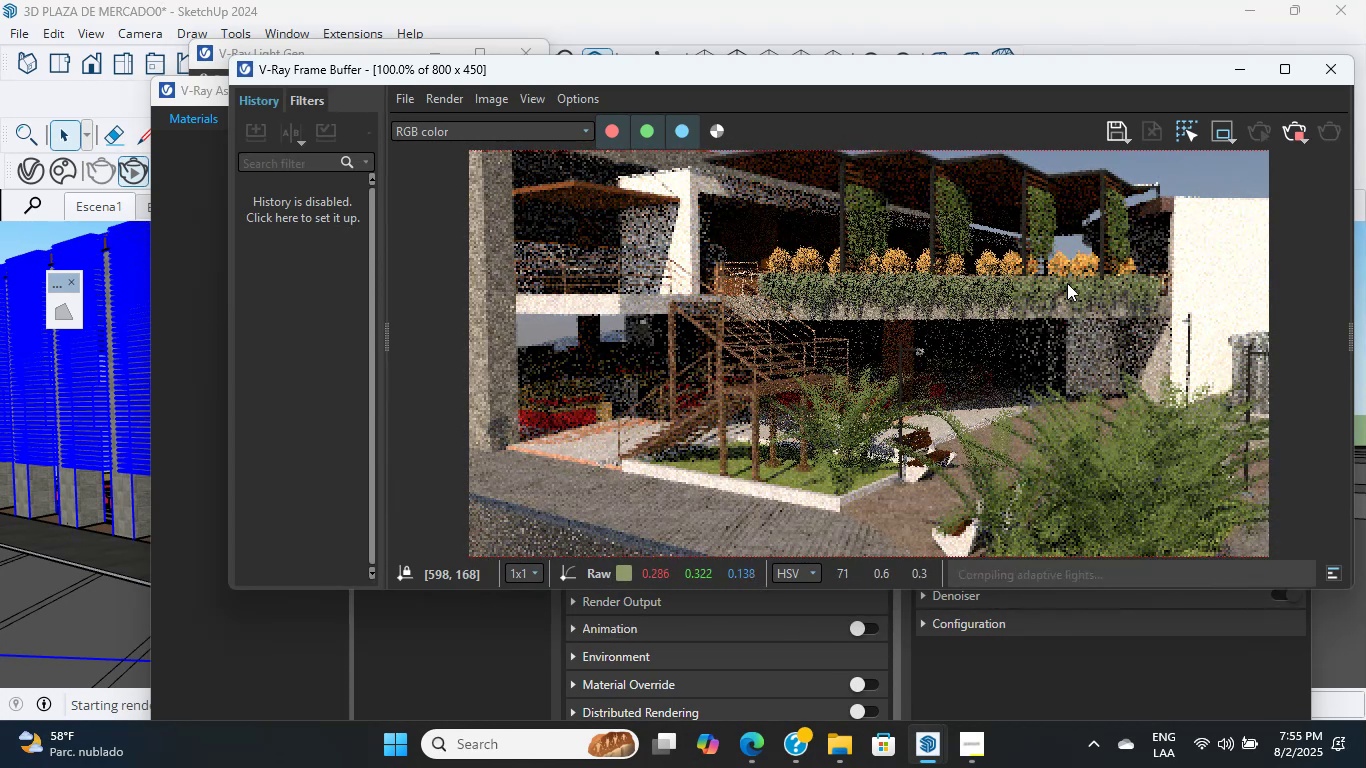 
wait(12.94)
 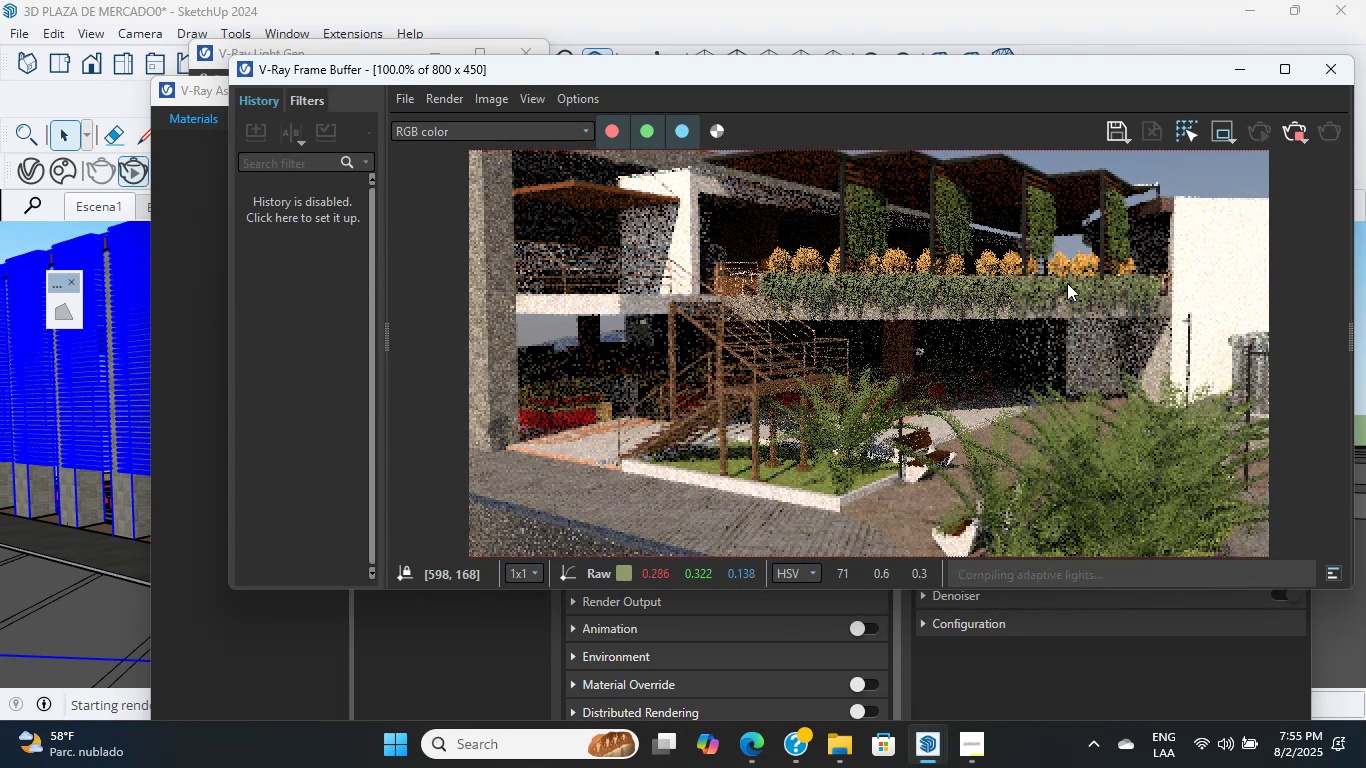 
scroll: coordinate [903, 314], scroll_direction: up, amount: 2.0
 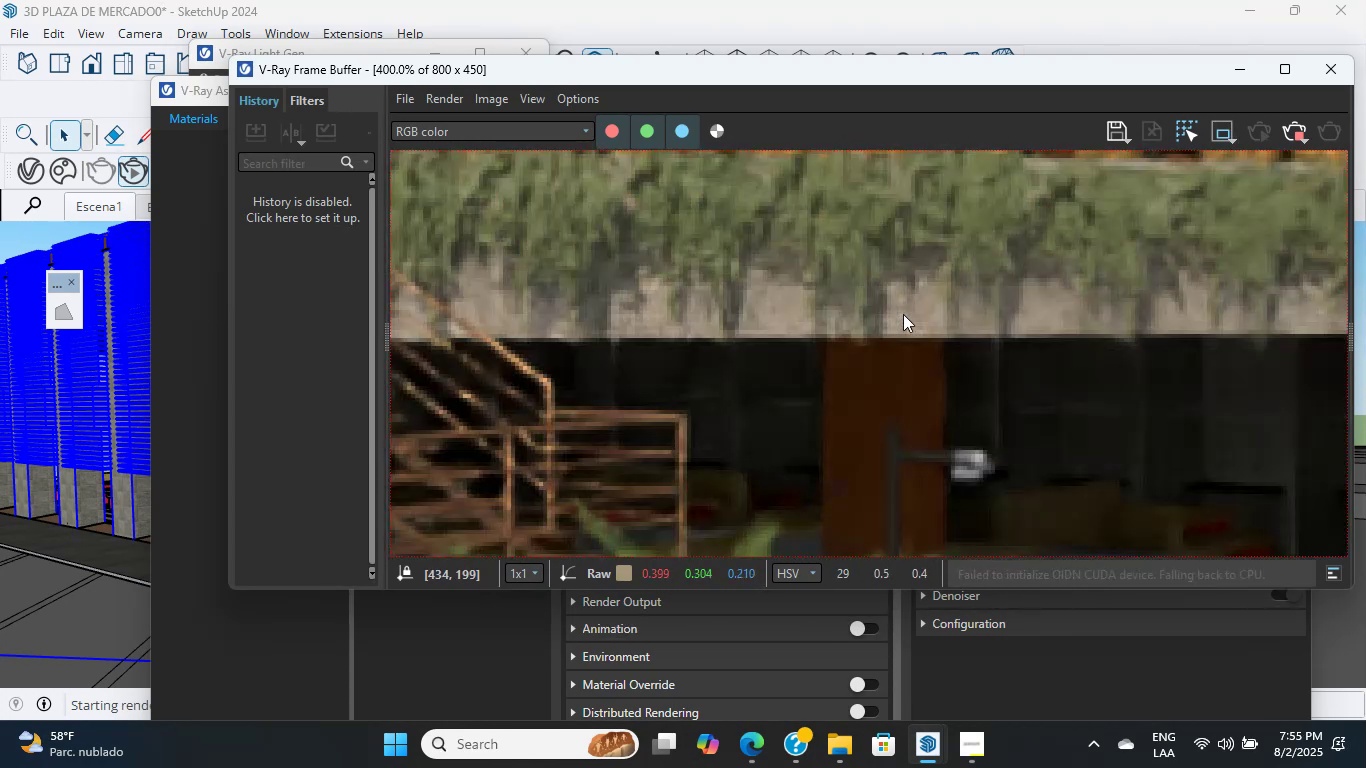 
scroll: coordinate [961, 273], scroll_direction: down, amount: 4.0
 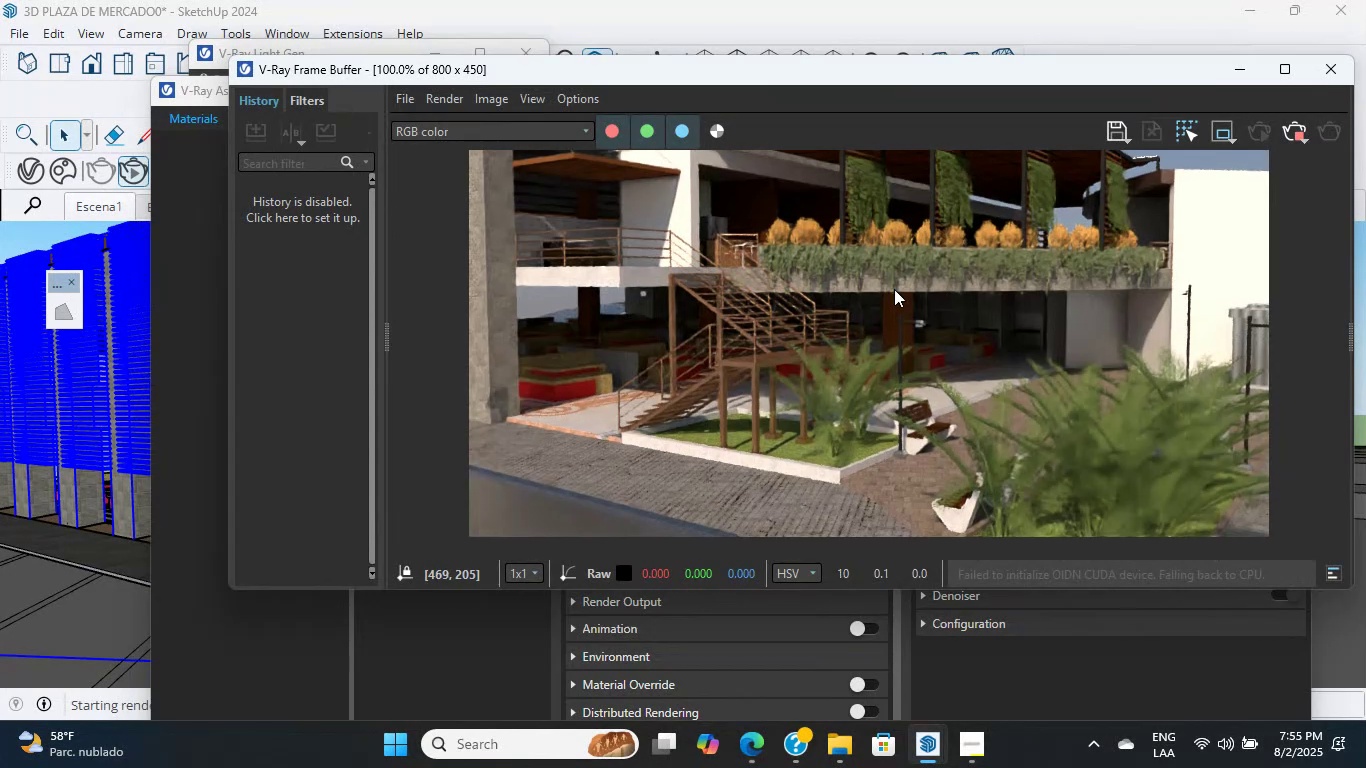 
scroll: coordinate [914, 328], scroll_direction: none, amount: 0.0
 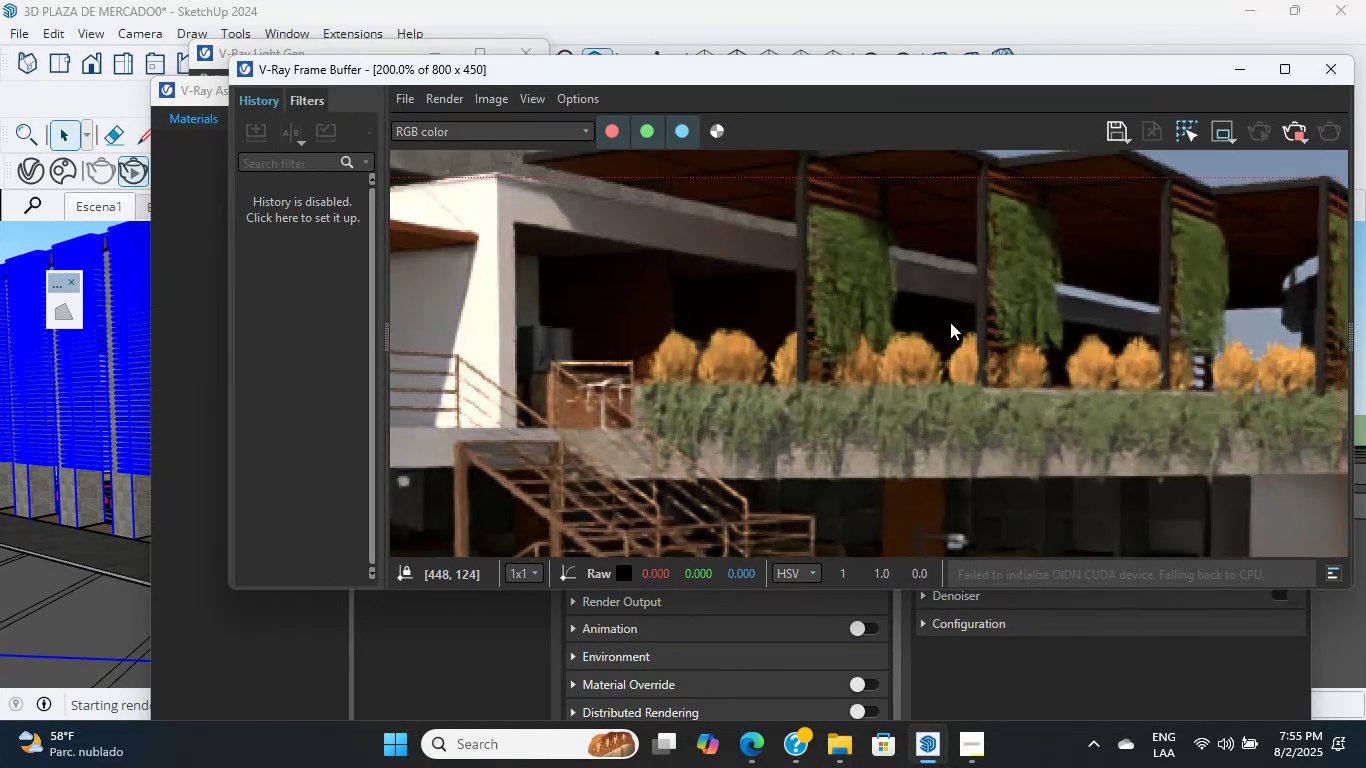 
scroll: coordinate [999, 396], scroll_direction: up, amount: 1.0
 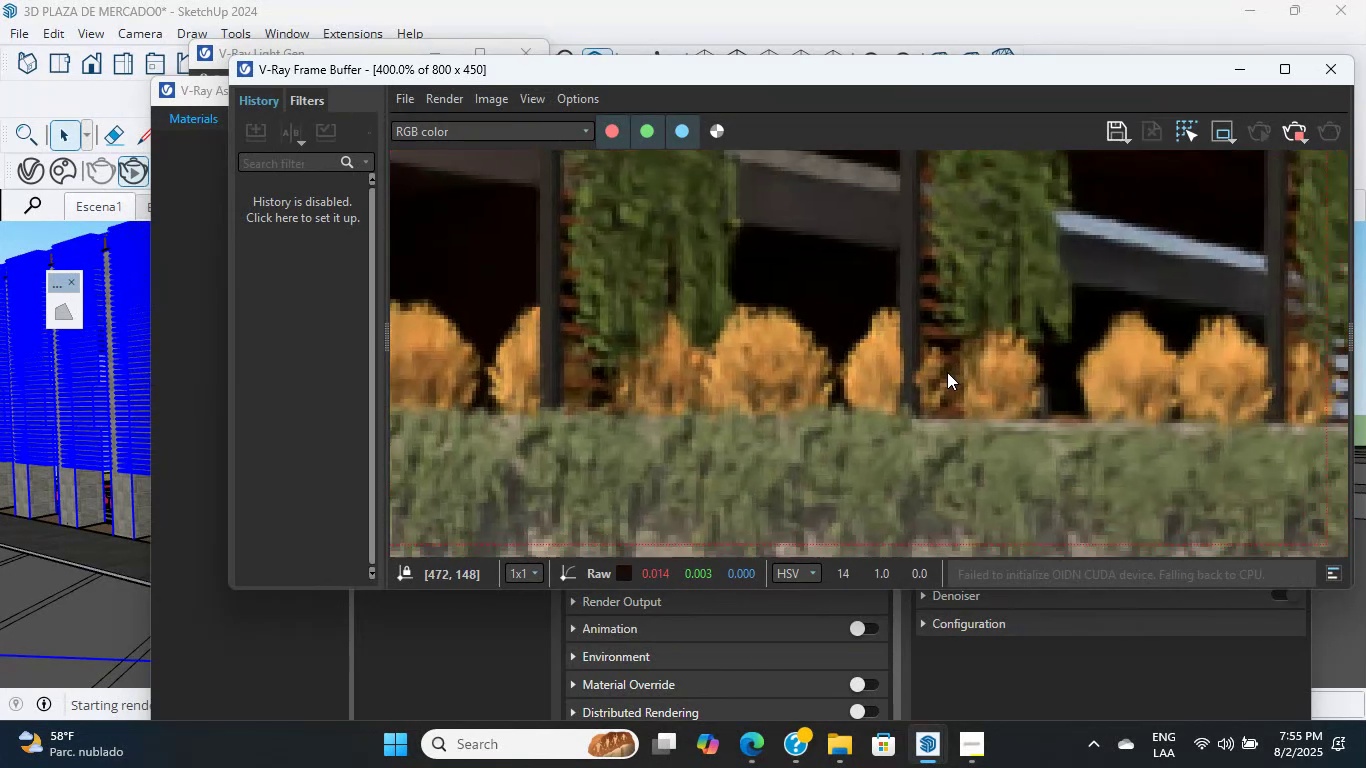 
scroll: coordinate [927, 392], scroll_direction: down, amount: 3.0
 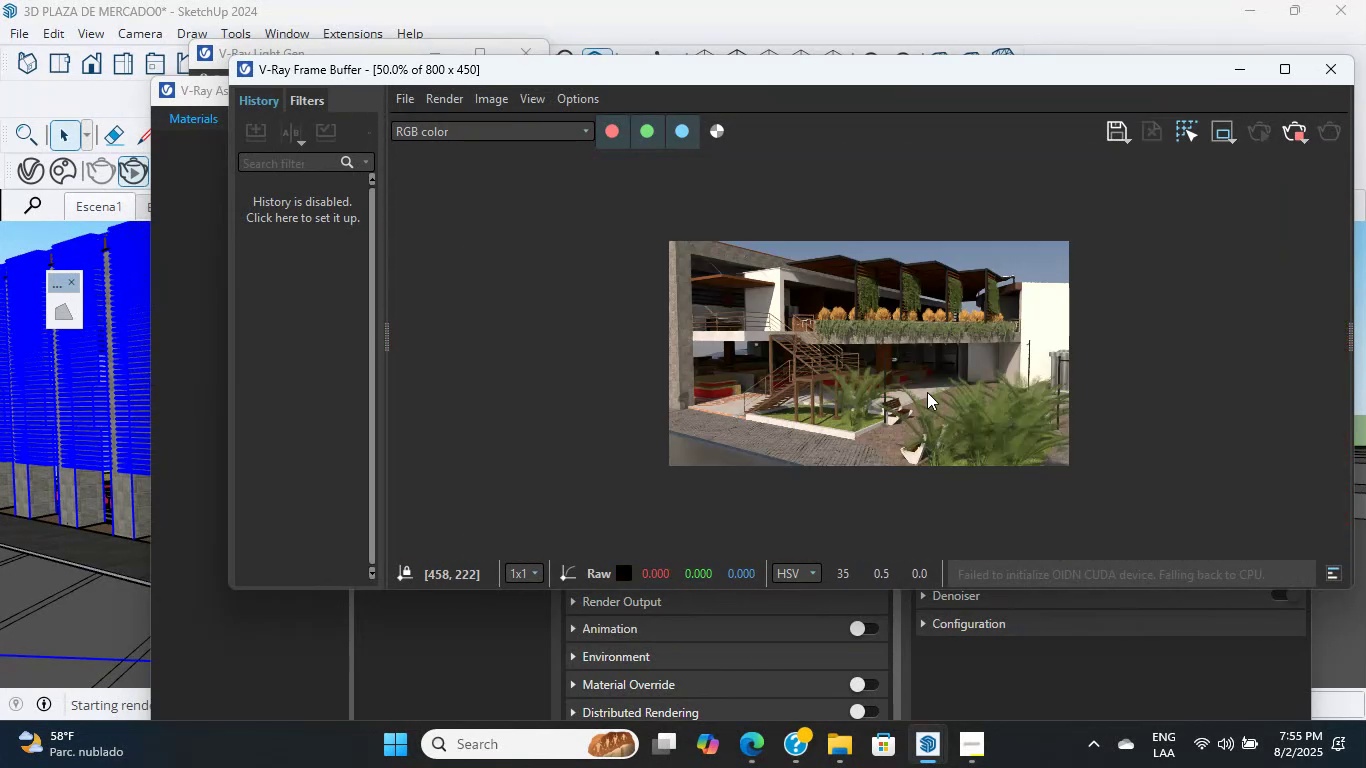 
scroll: coordinate [884, 341], scroll_direction: up, amount: 3.0
 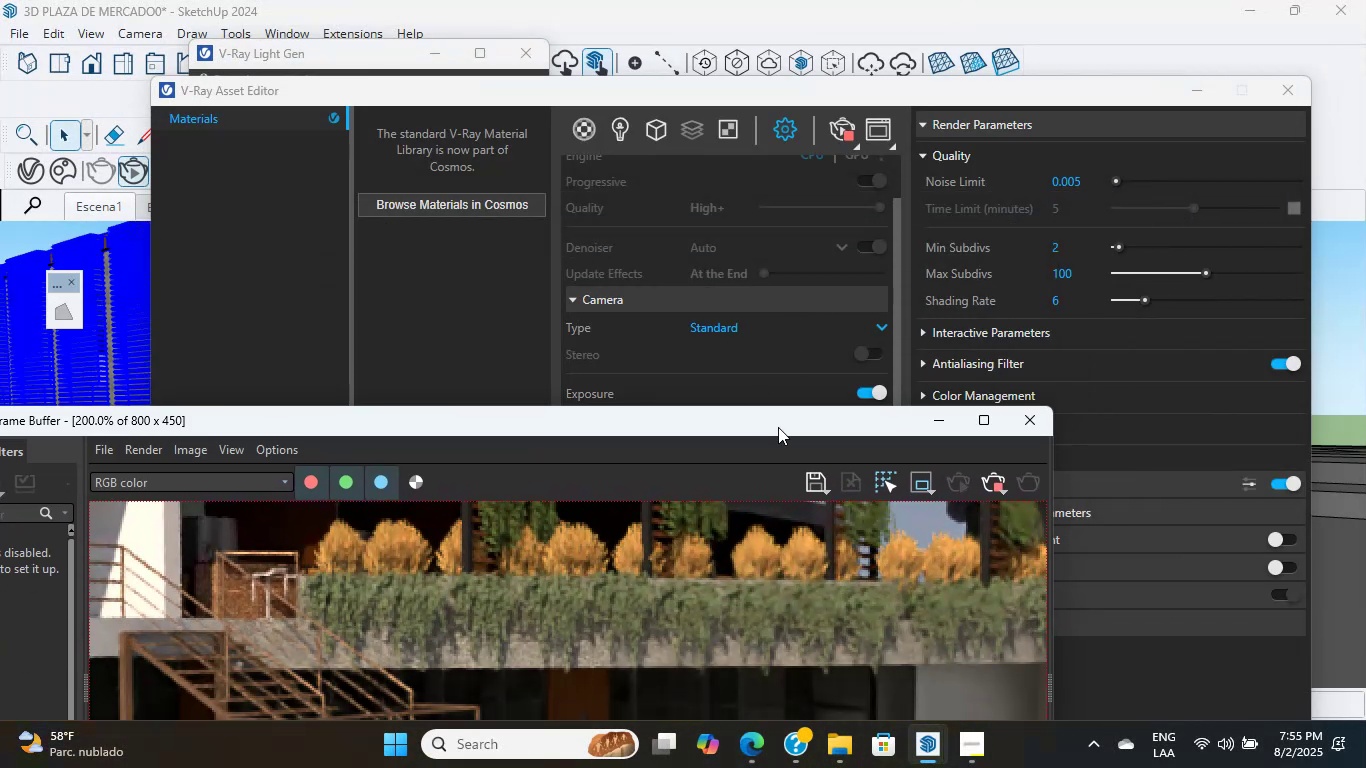 
wait(9.47)
 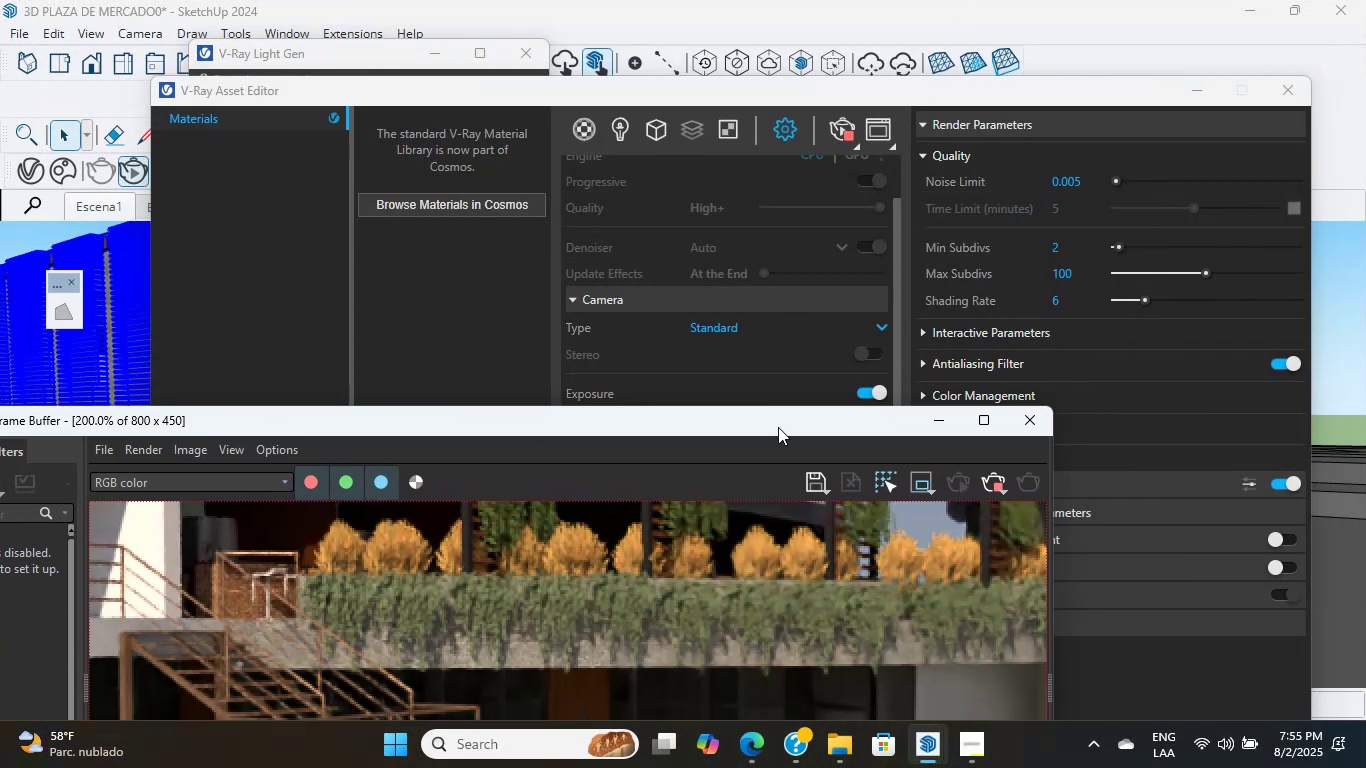 
left_click([952, 87])
 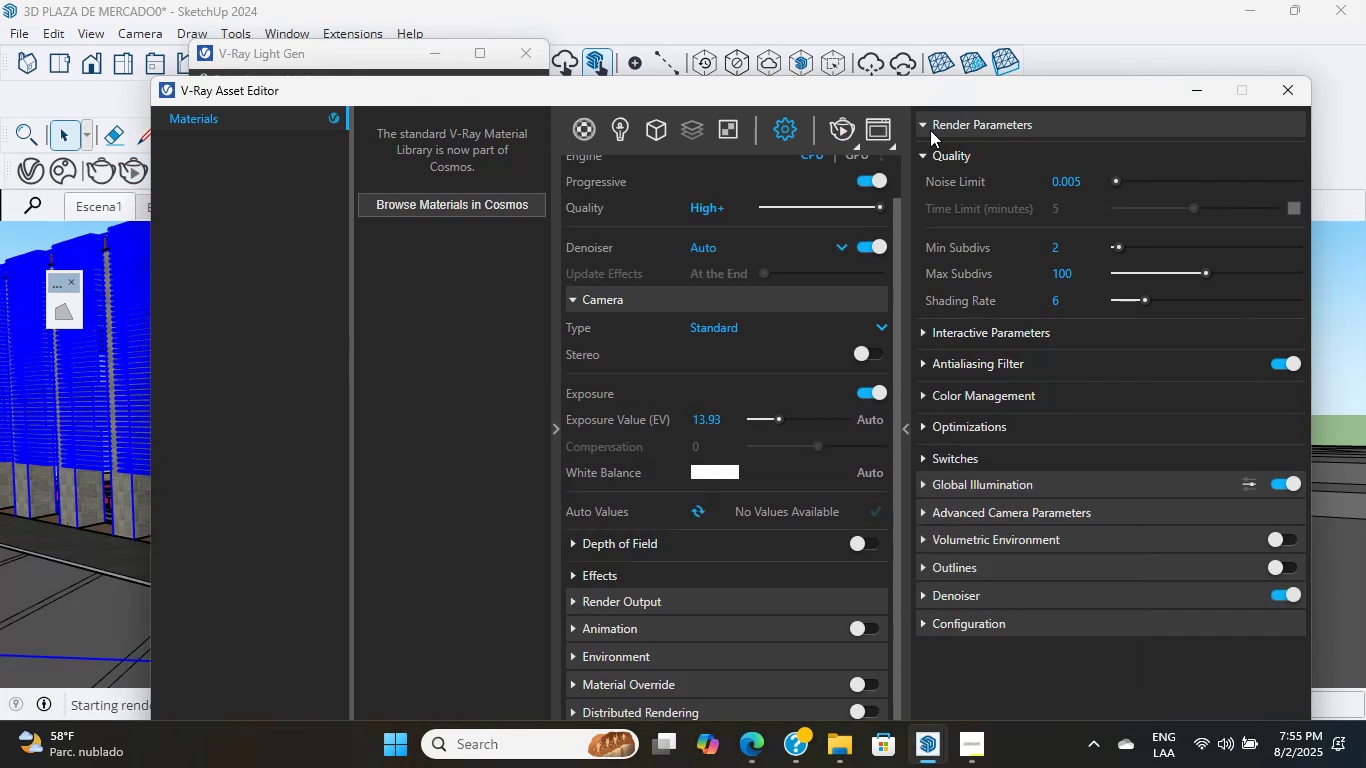 
scroll: coordinate [772, 305], scroll_direction: up, amount: 9.0
 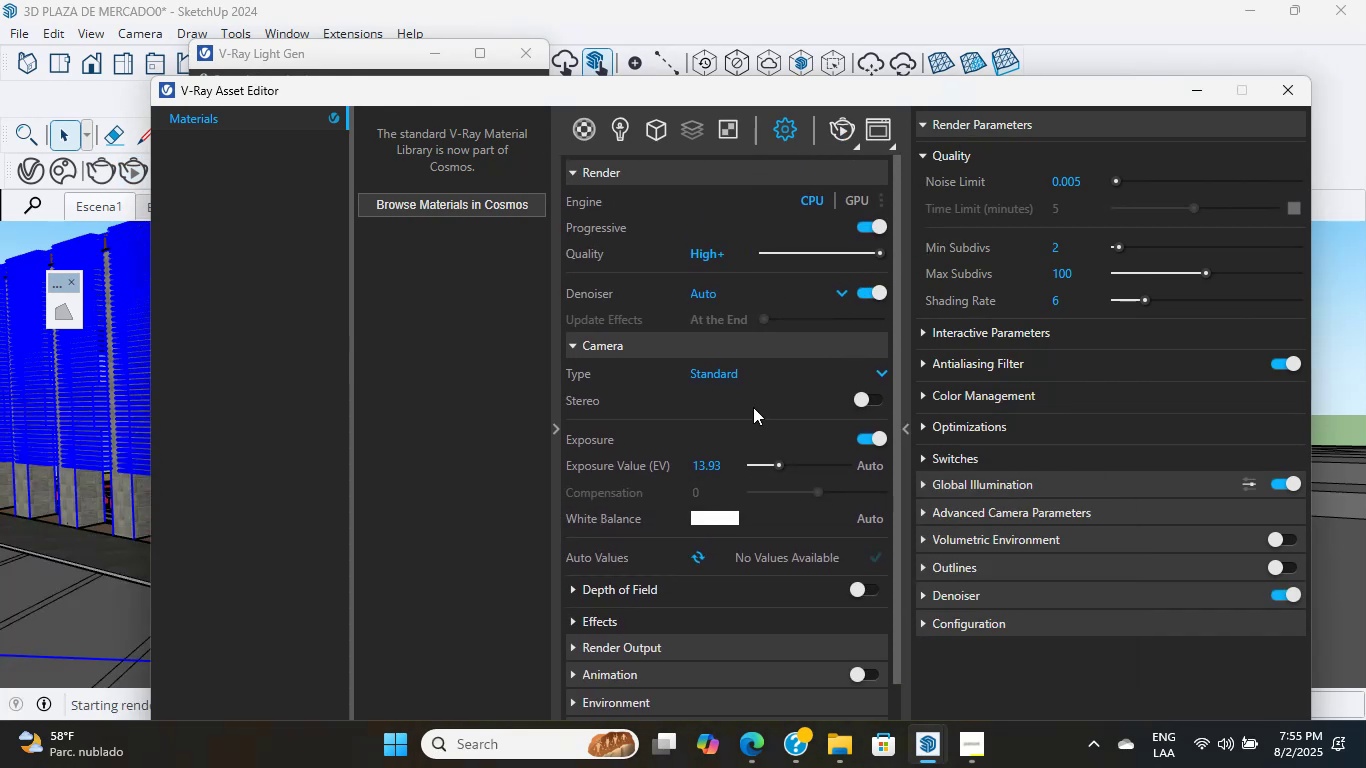 
scroll: coordinate [610, 629], scroll_direction: down, amount: 8.0
 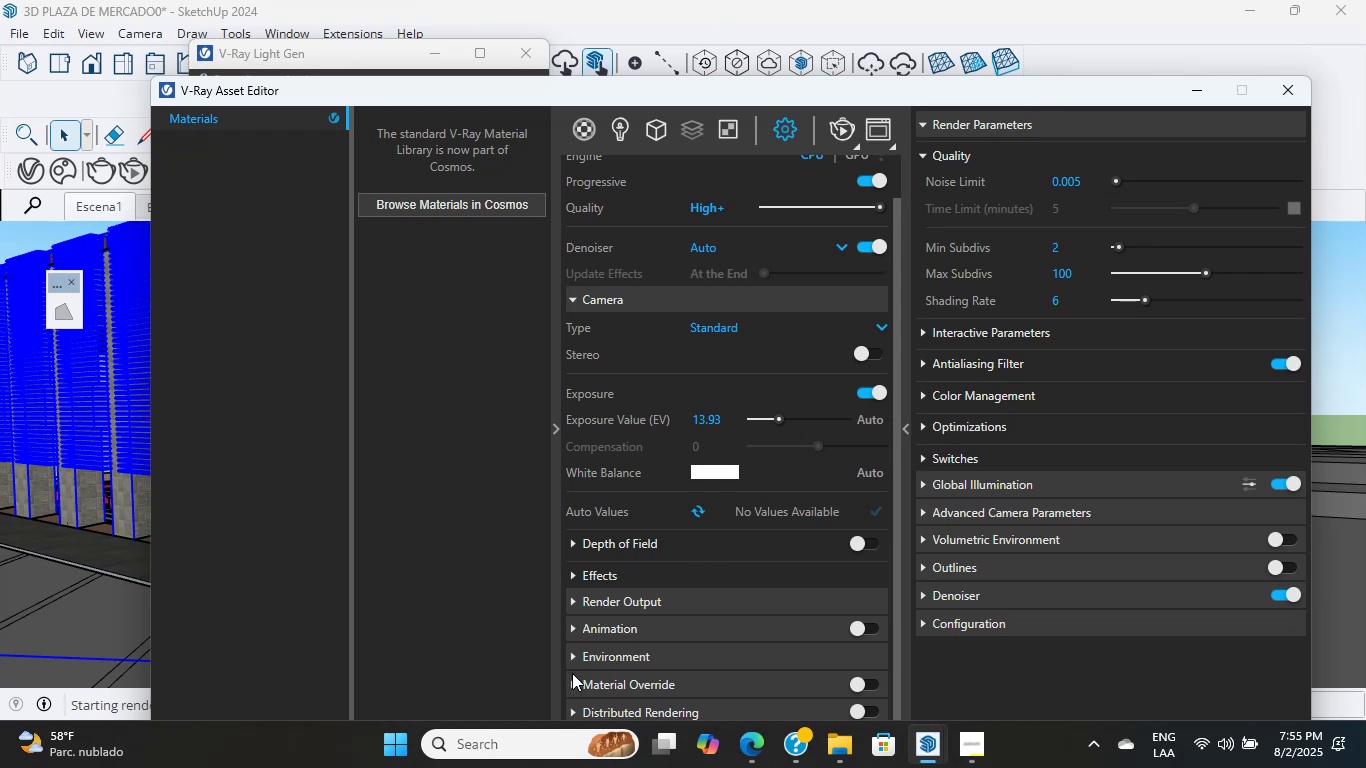 
left_click([574, 682])
 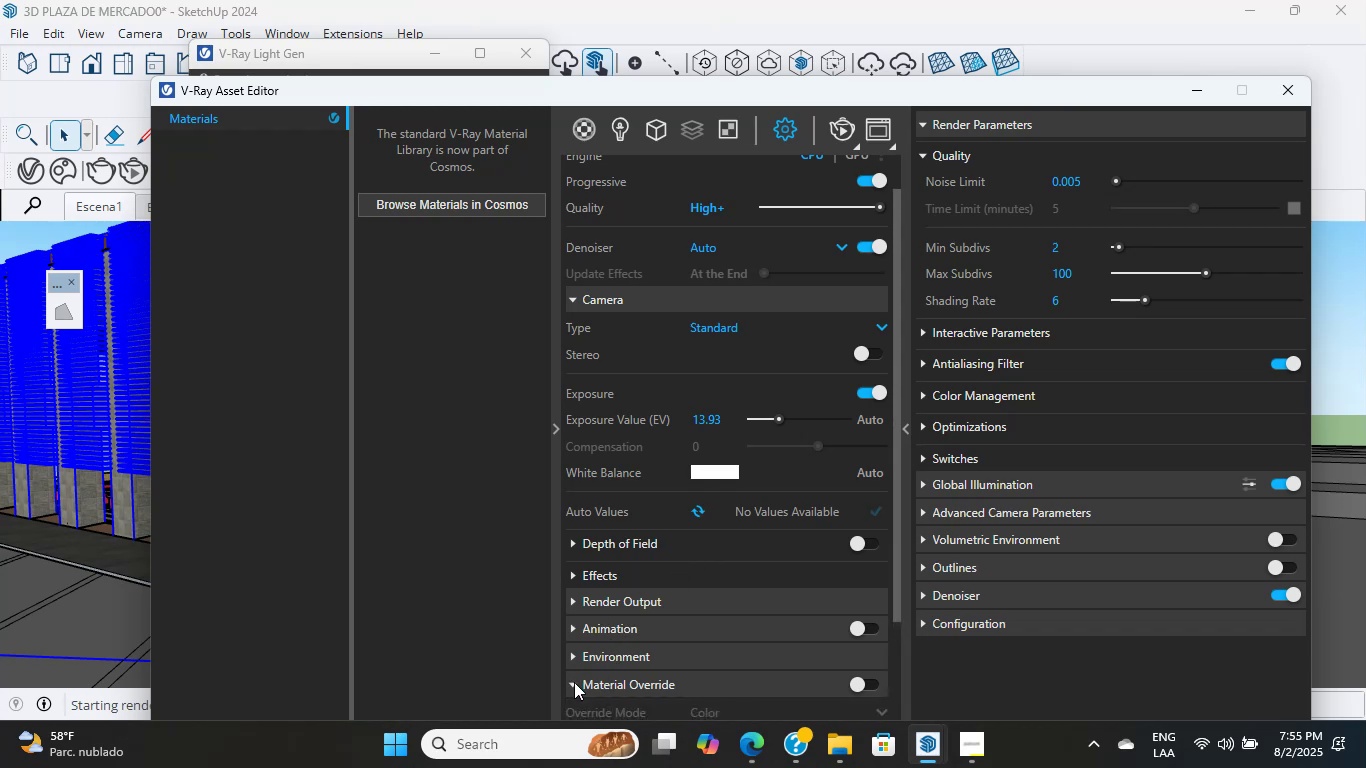 
scroll: coordinate [581, 673], scroll_direction: down, amount: 3.0
 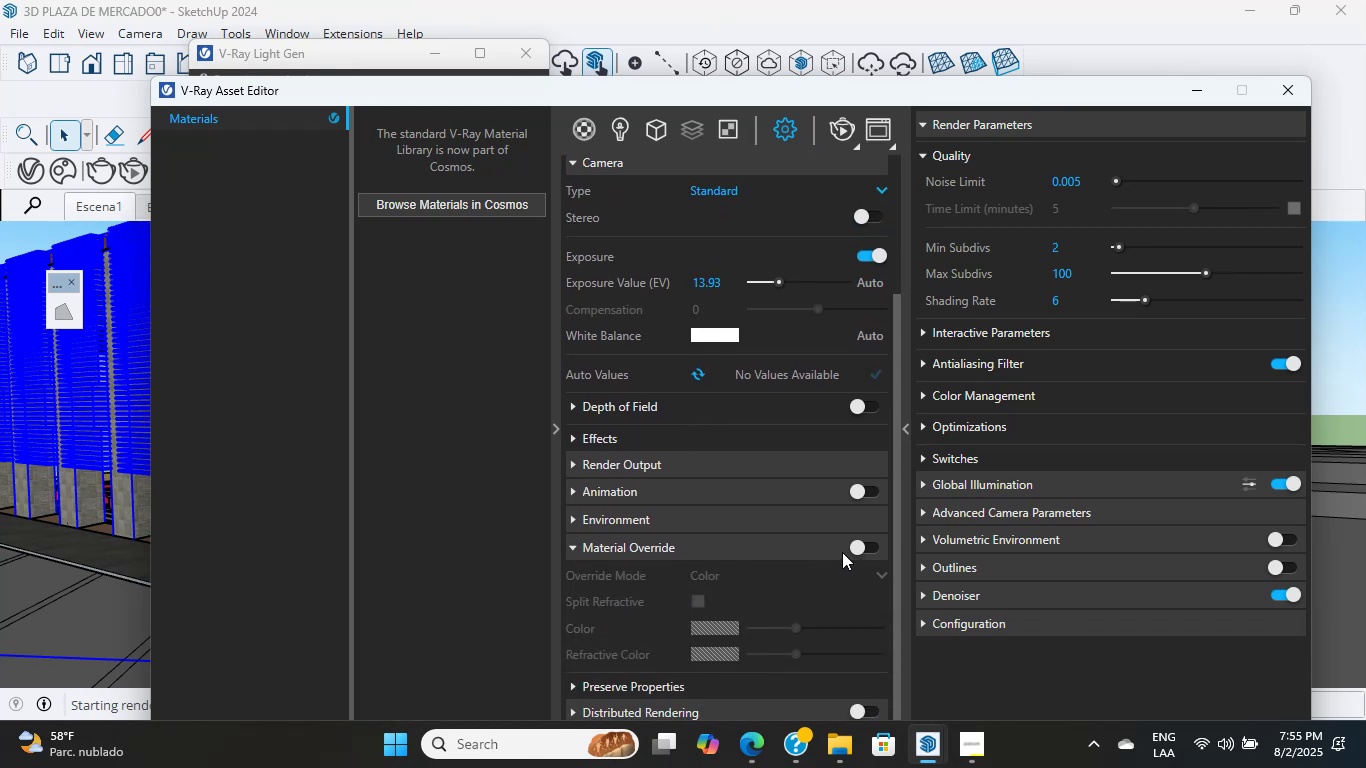 
left_click([863, 548])
 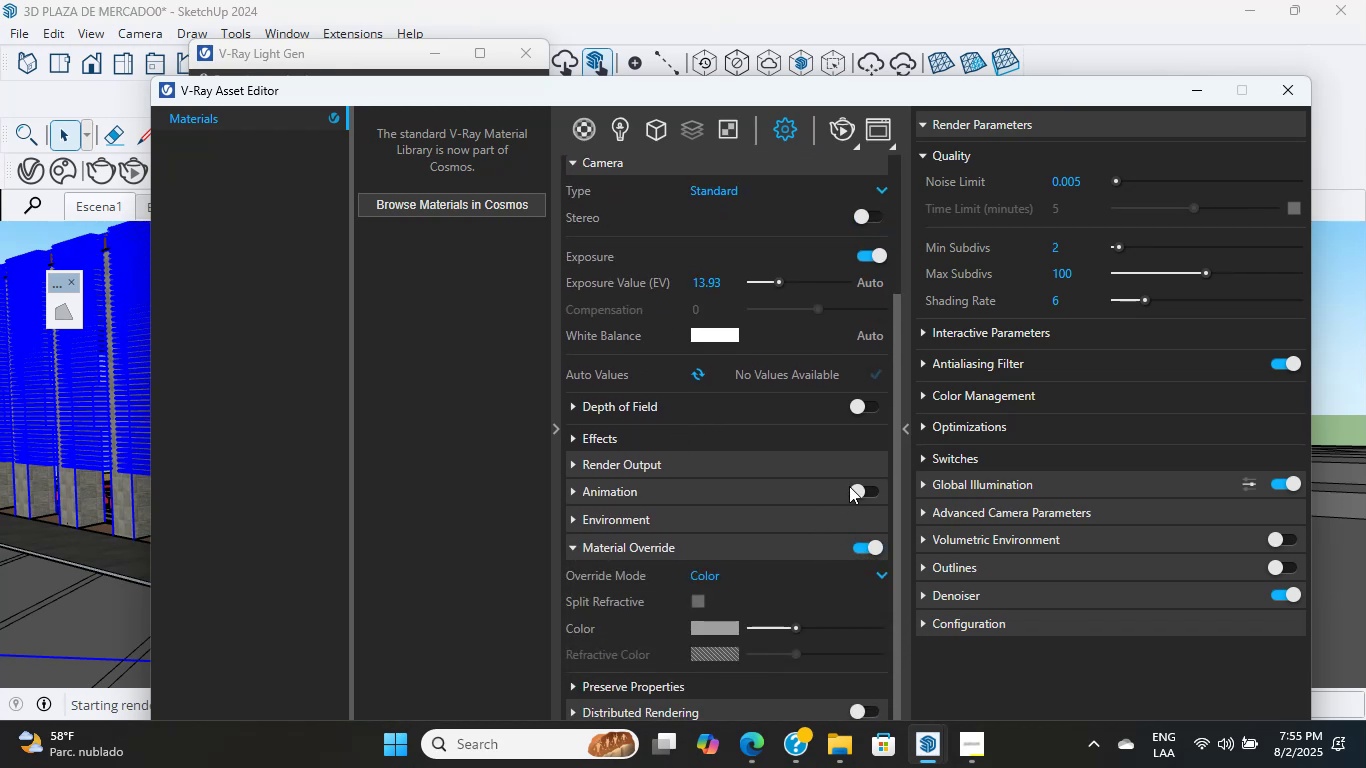 
scroll: coordinate [674, 560], scroll_direction: down, amount: 3.0
 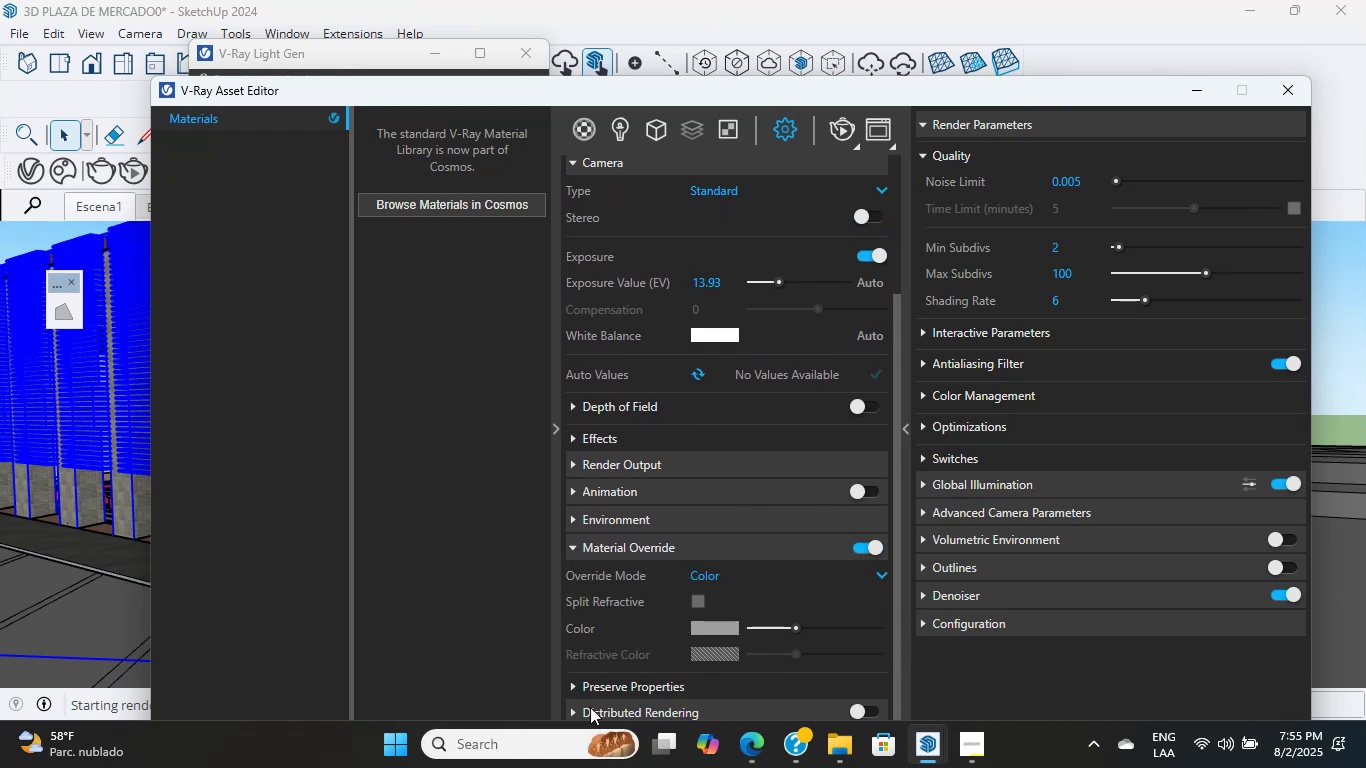 
scroll: coordinate [615, 413], scroll_direction: up, amount: 4.0
 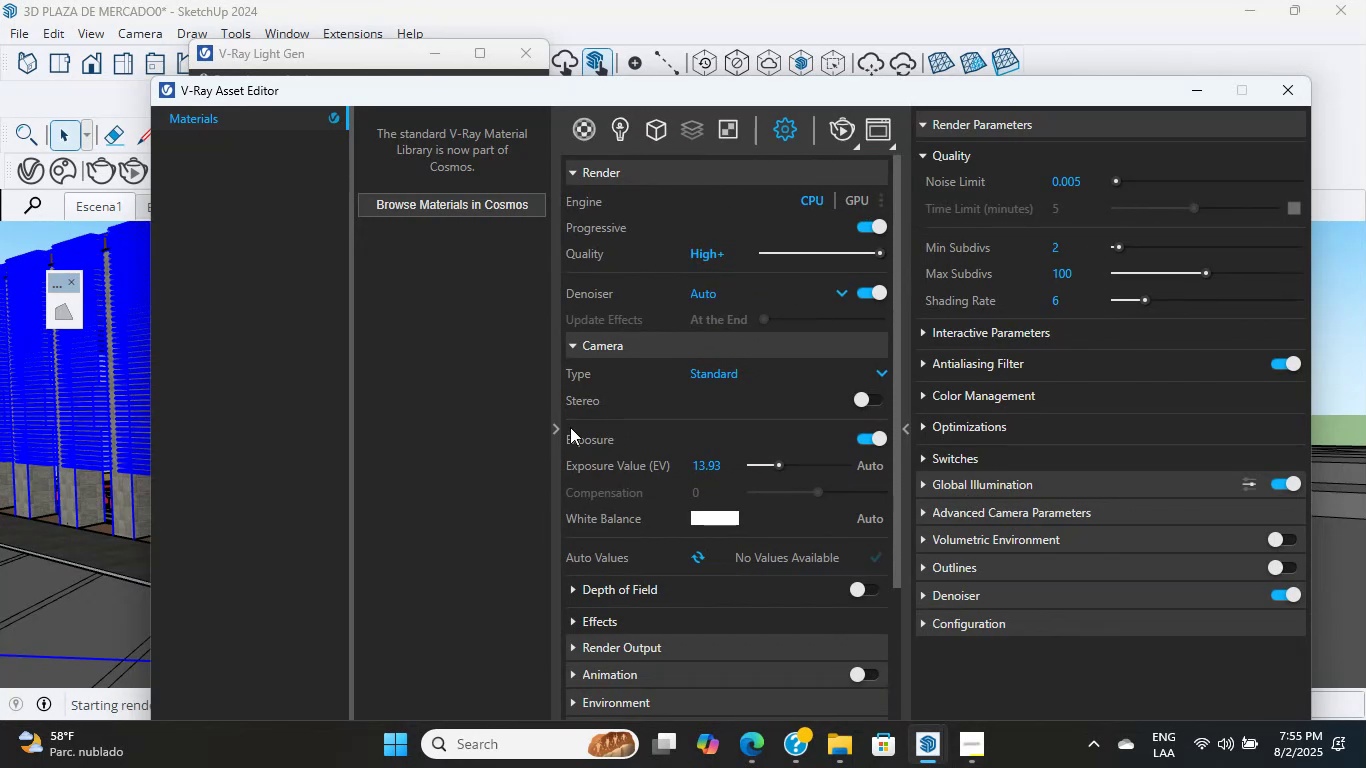 
wait(12.24)
 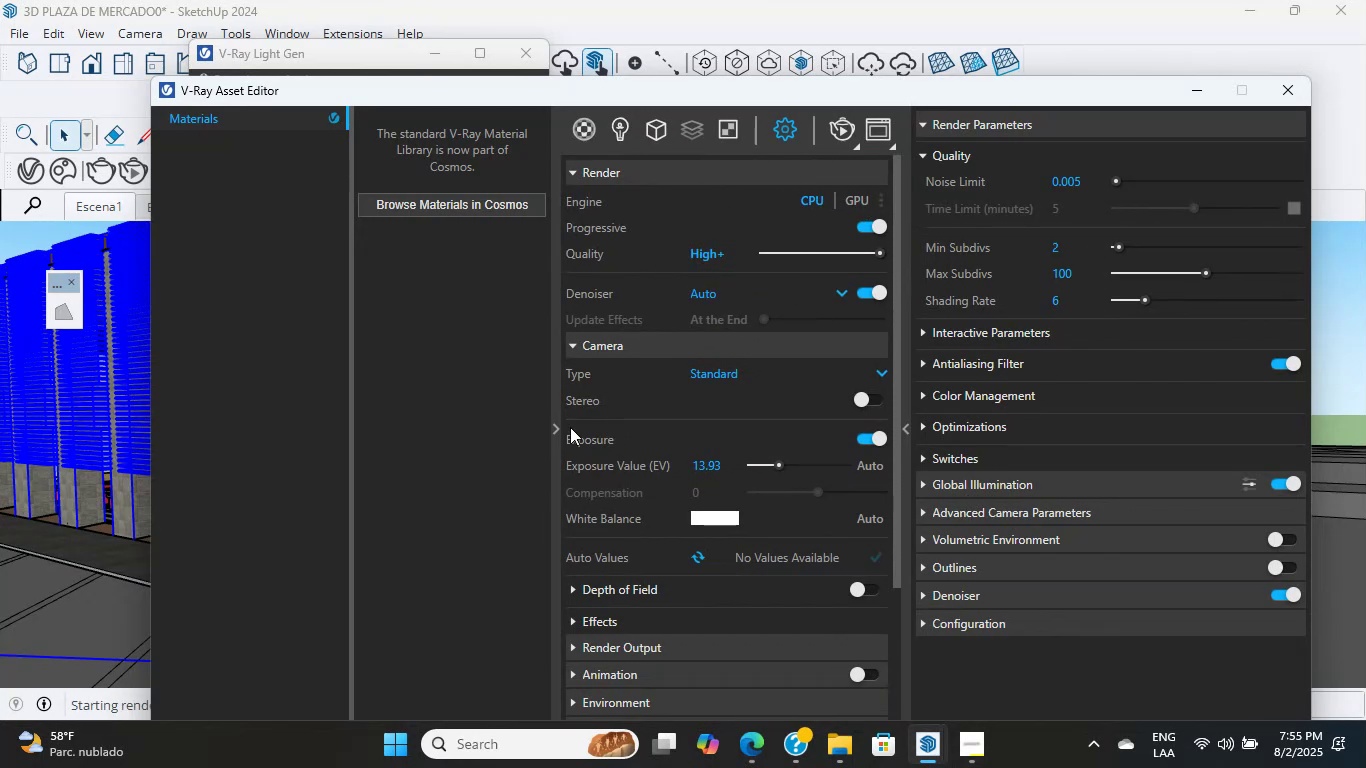 
left_click([933, 728])
 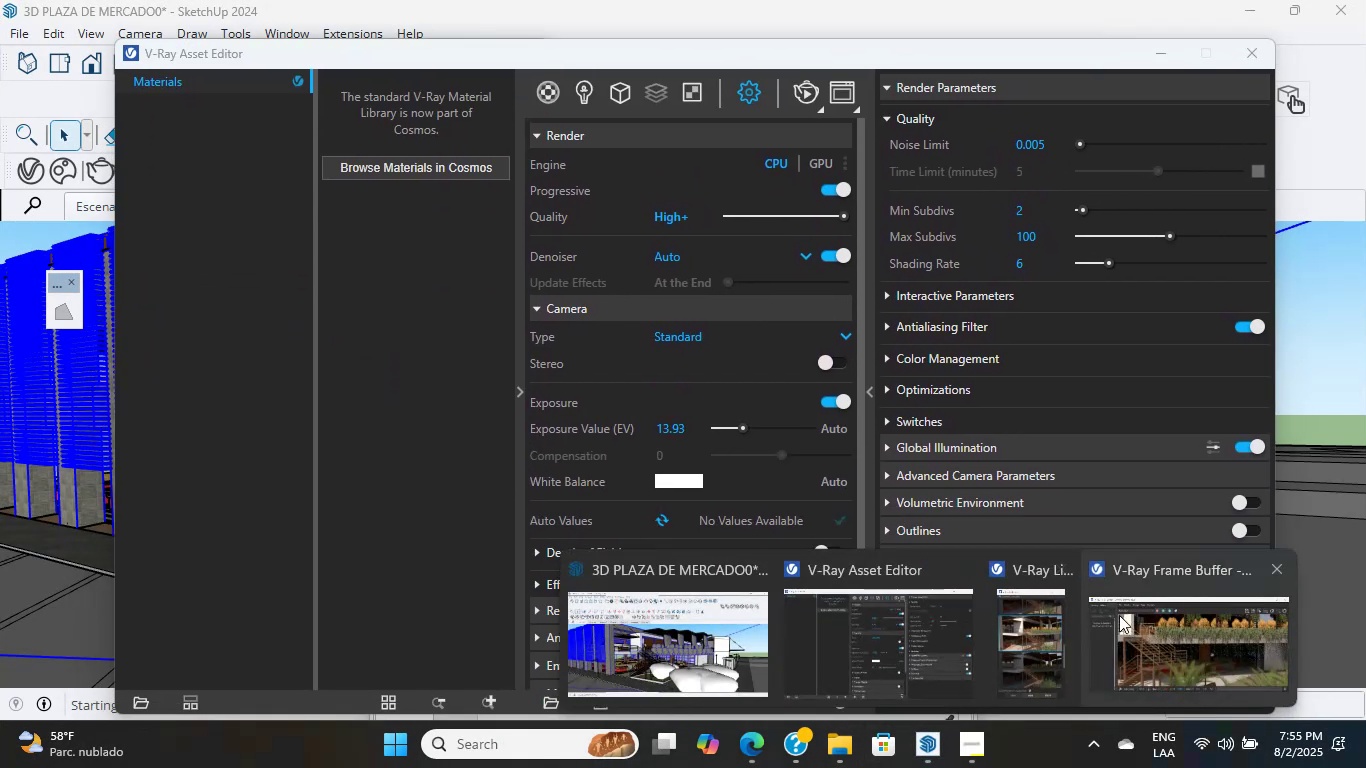 
left_click([1171, 635])
 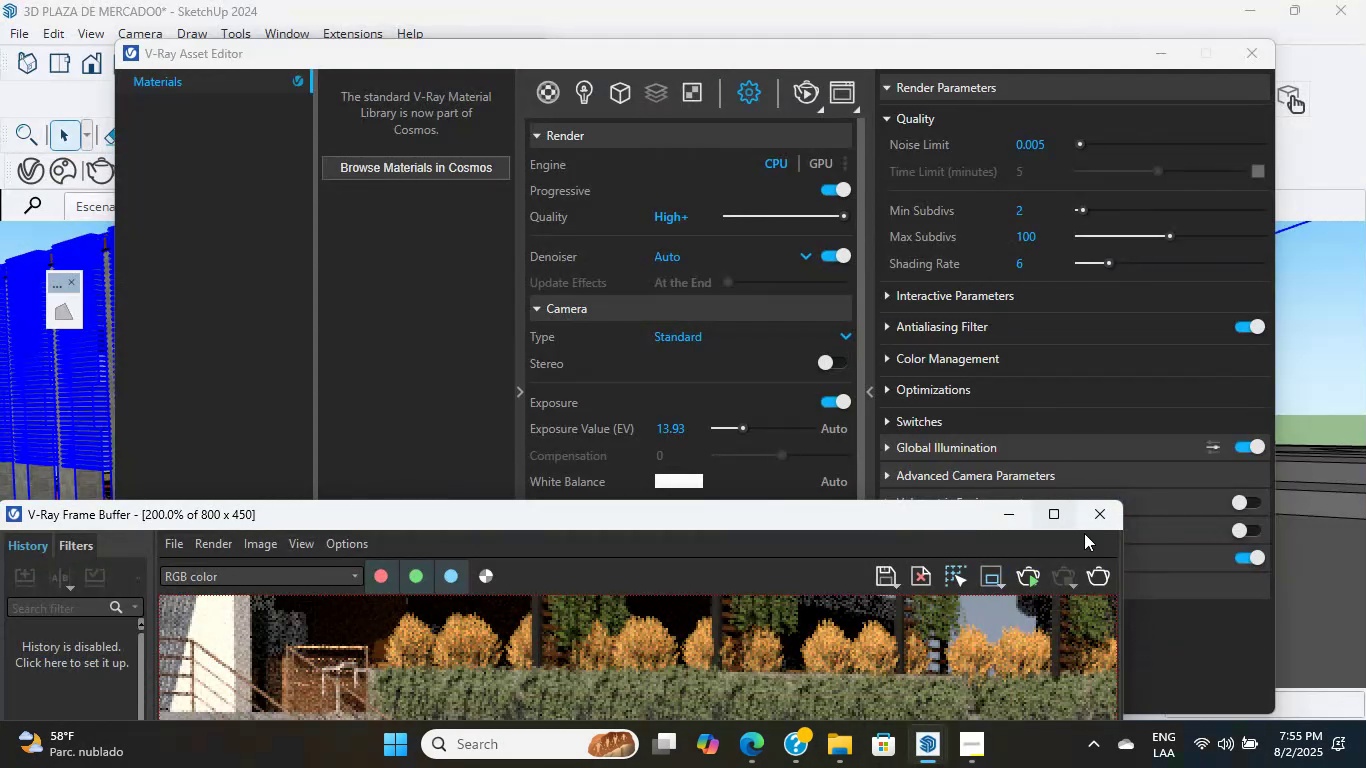 
left_click([1102, 524])
 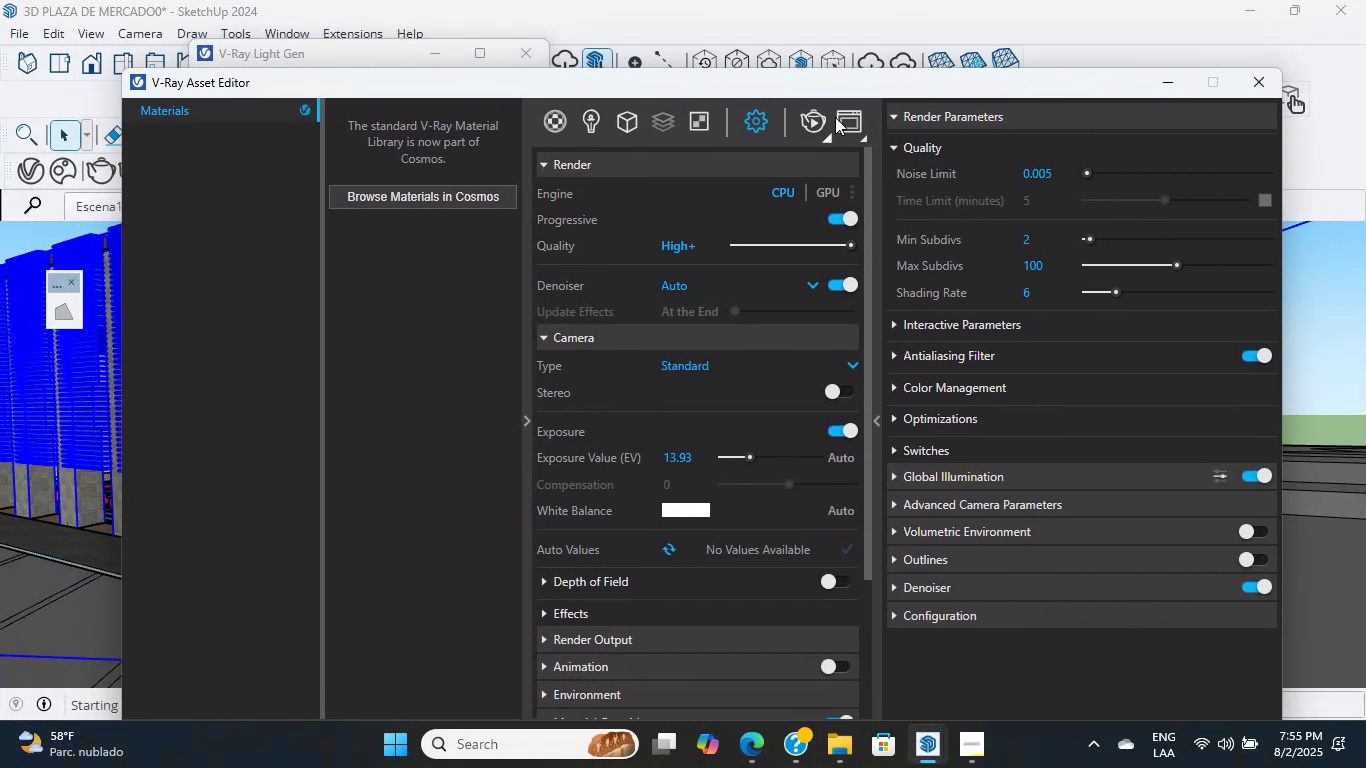 
left_click([867, 141])
 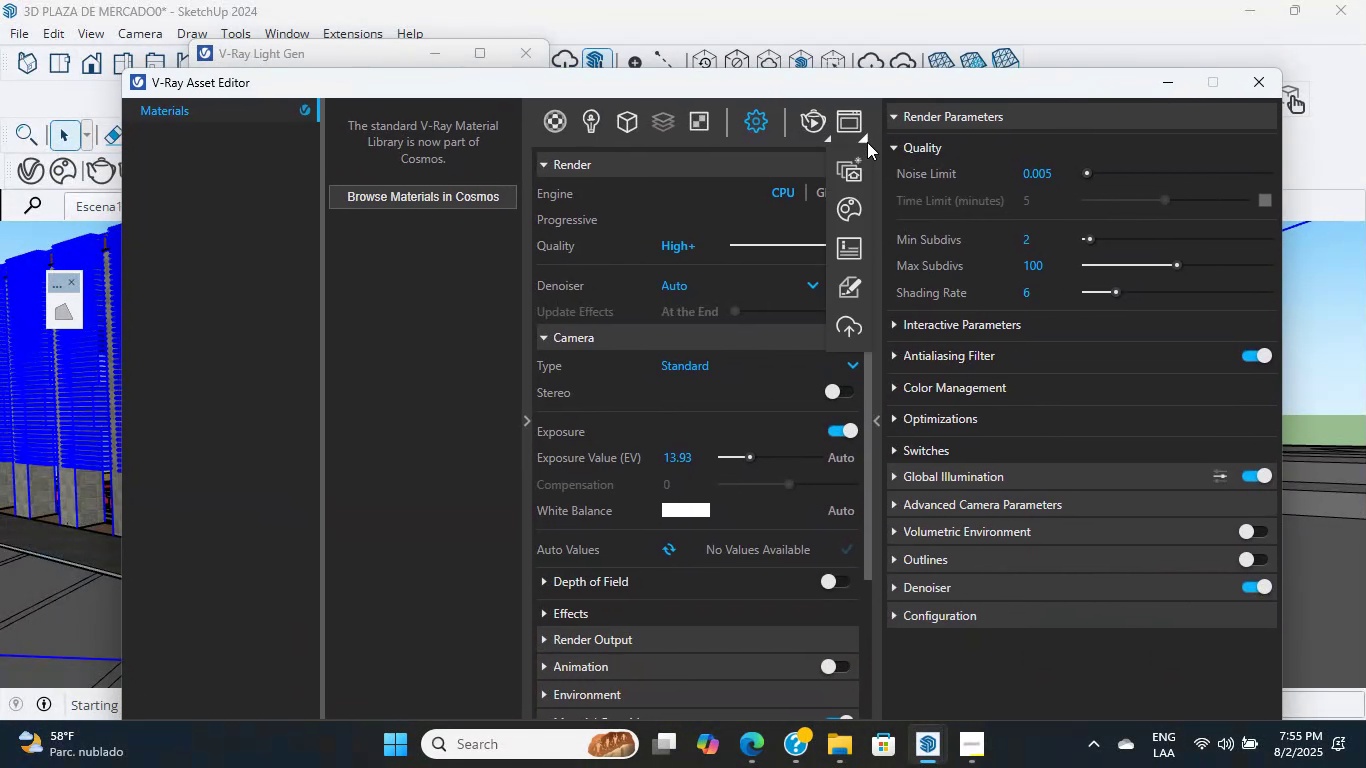 
mouse_move([828, 164])
 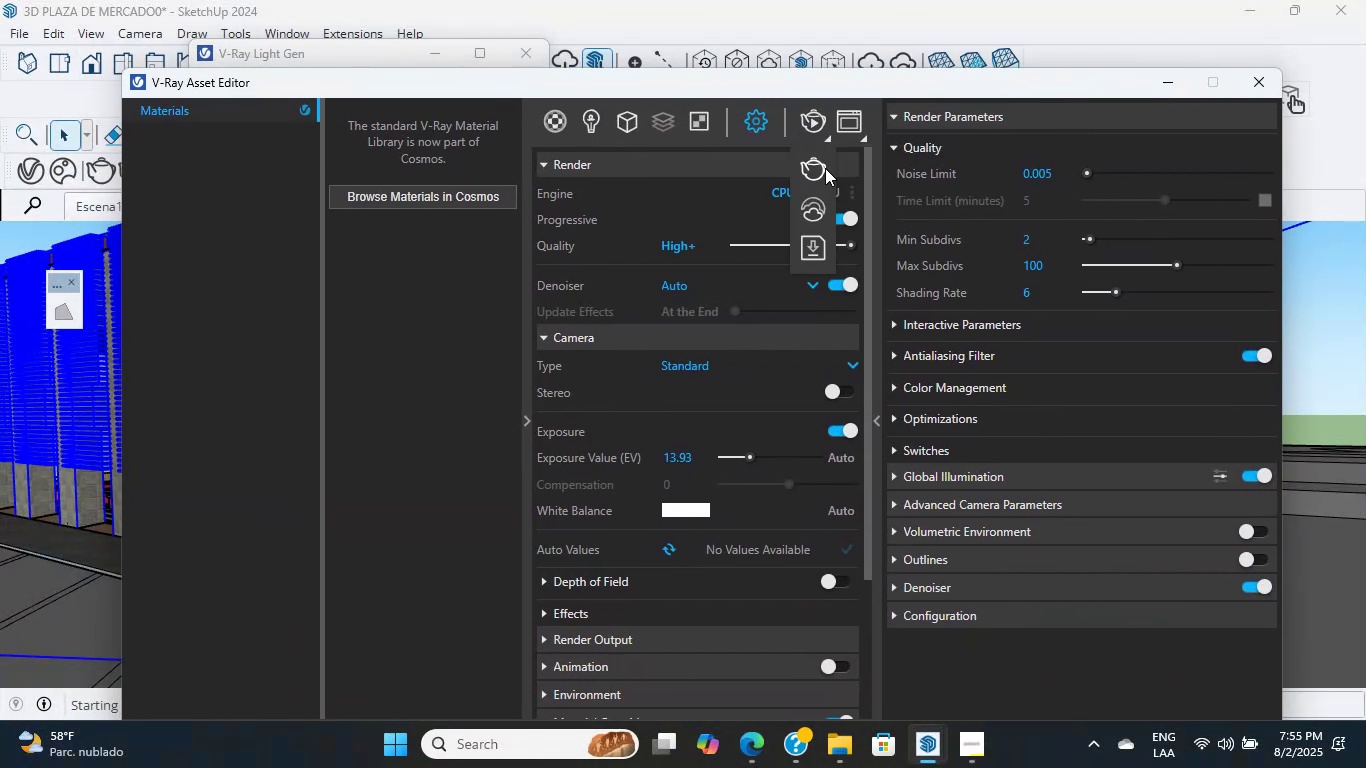 
left_click([825, 168])
 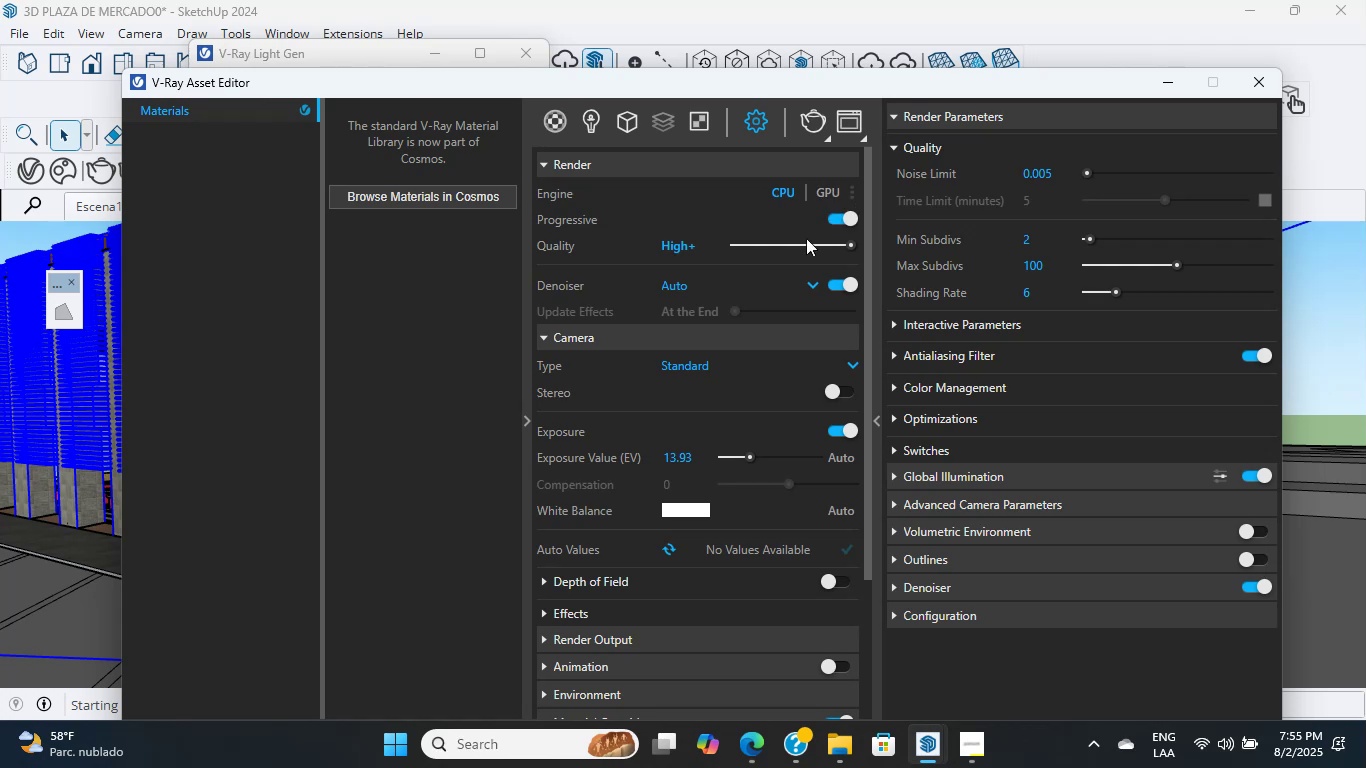 
scroll: coordinate [680, 545], scroll_direction: down, amount: 4.0
 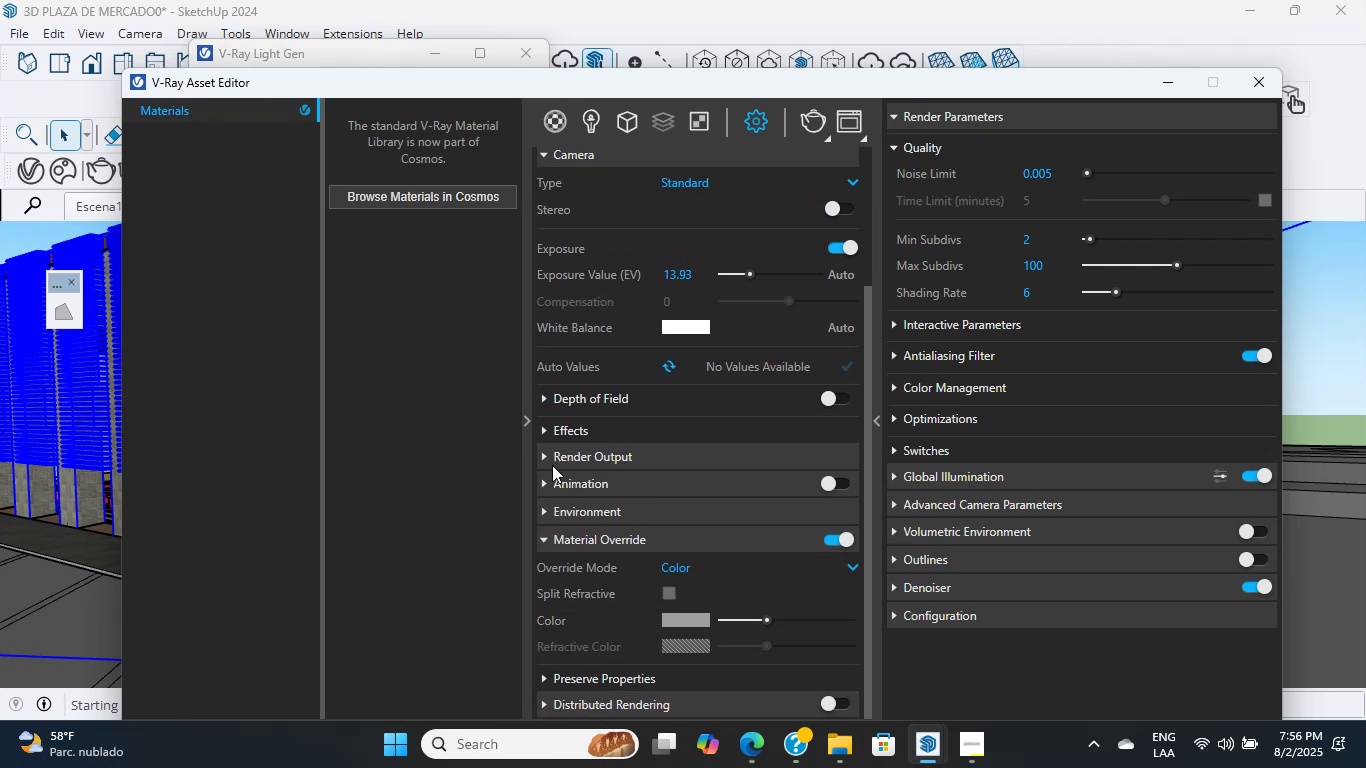 
left_click([548, 453])
 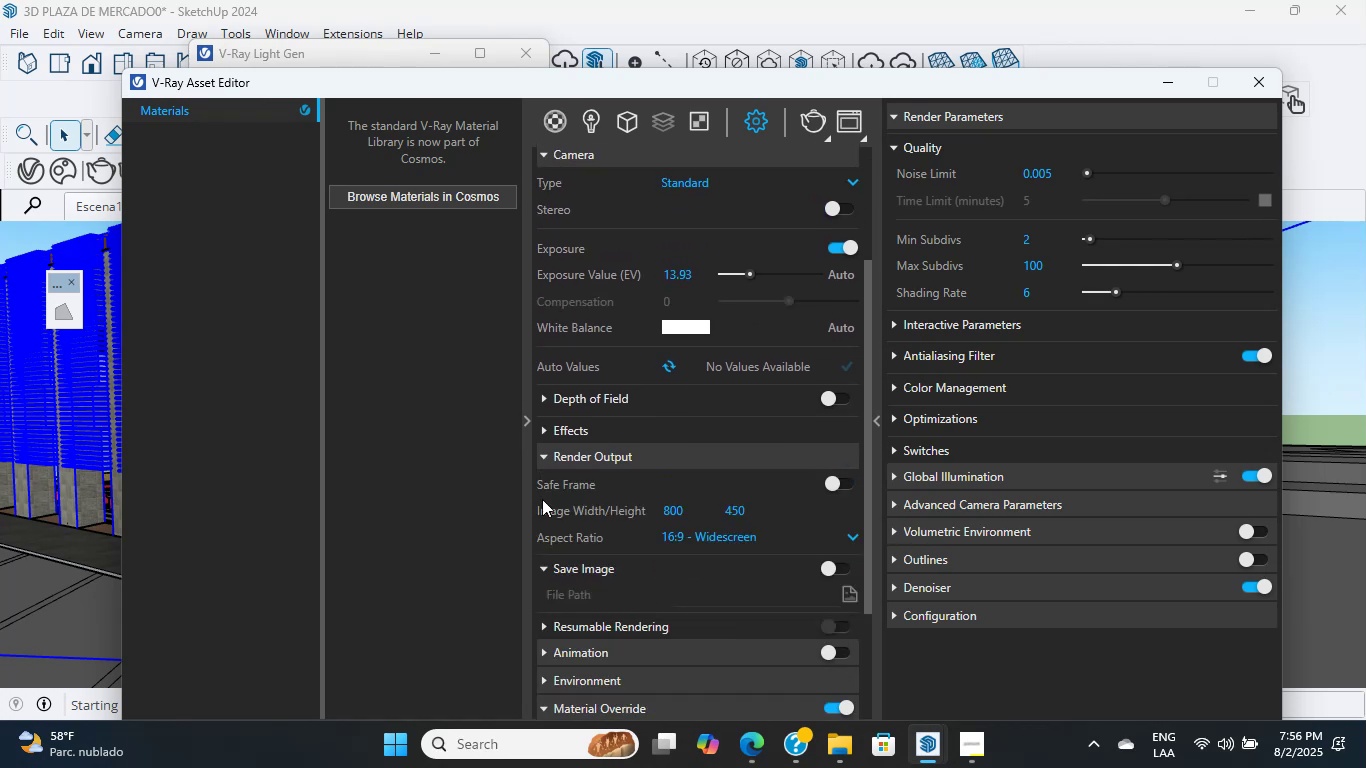 
scroll: coordinate [541, 529], scroll_direction: down, amount: 1.0
 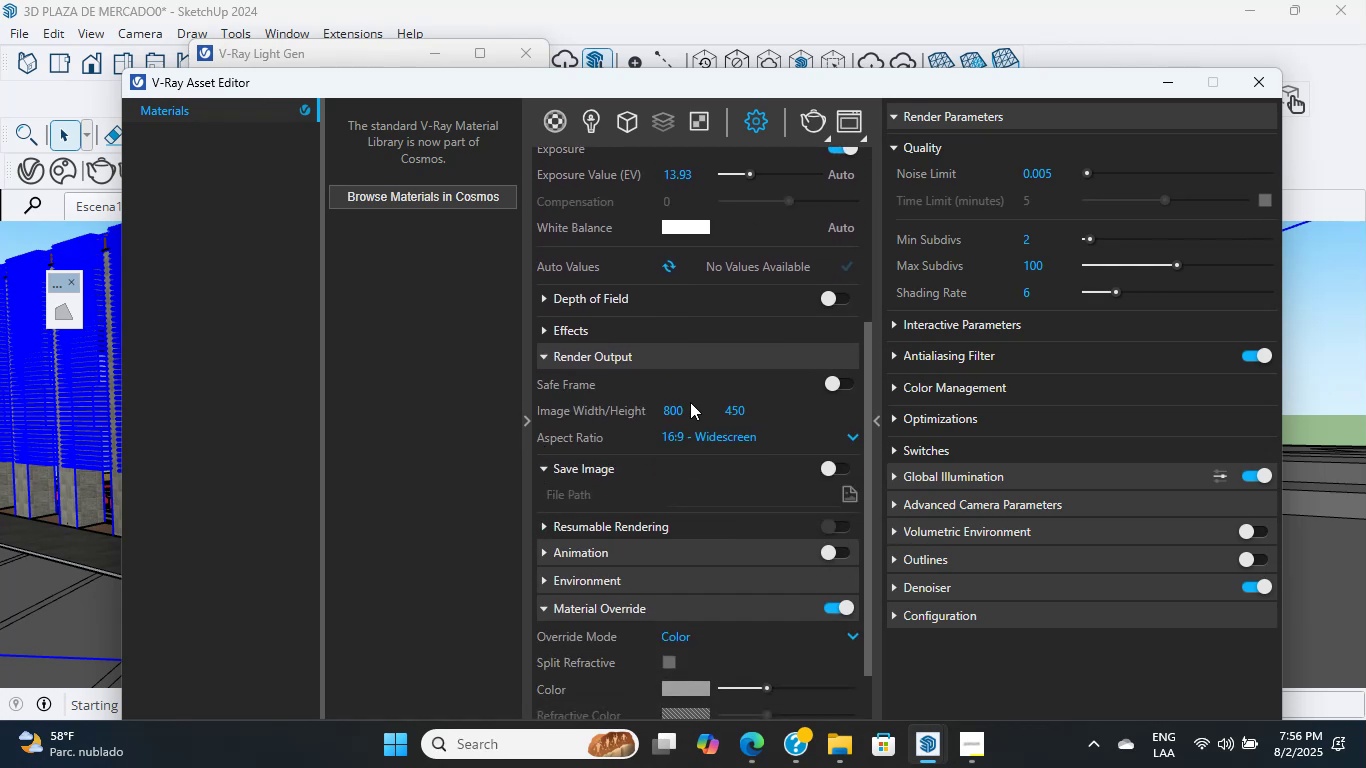 
left_click([688, 413])
 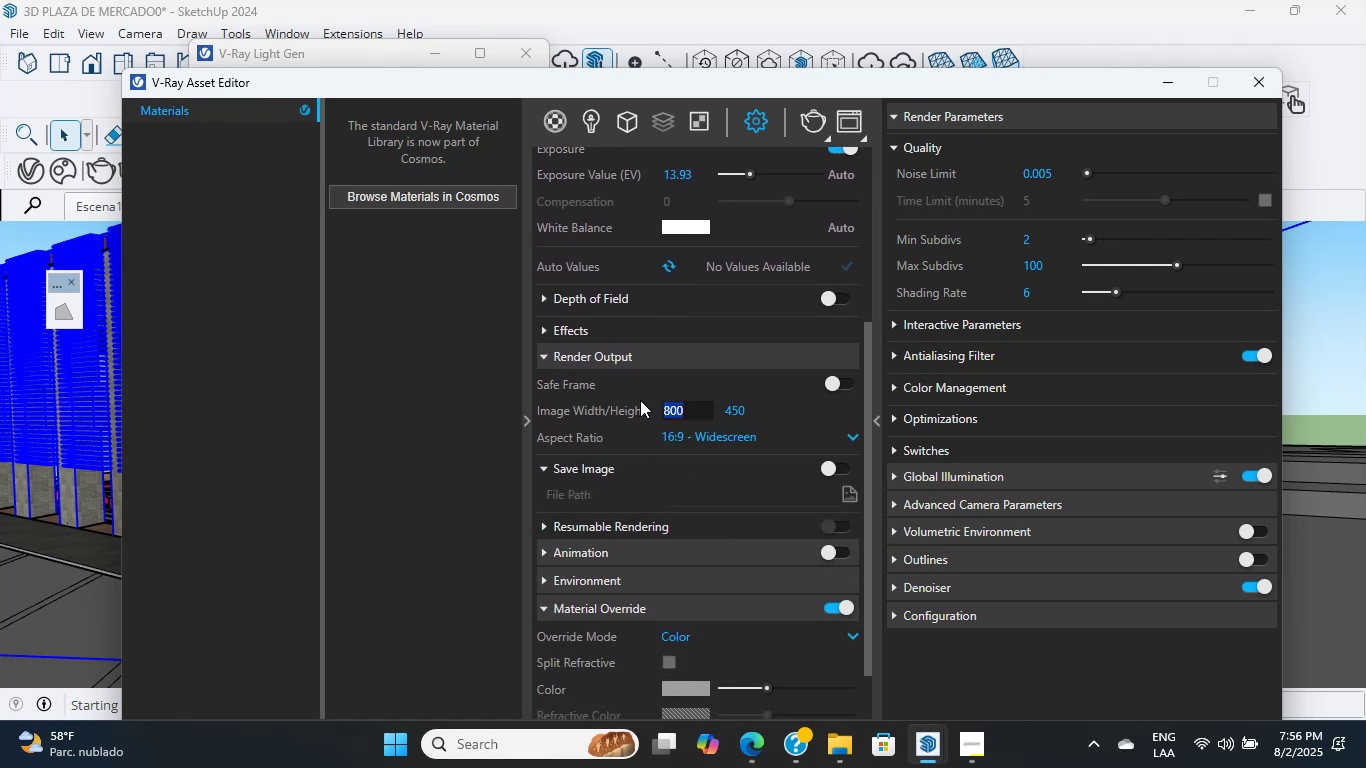 
key(Numpad1)
 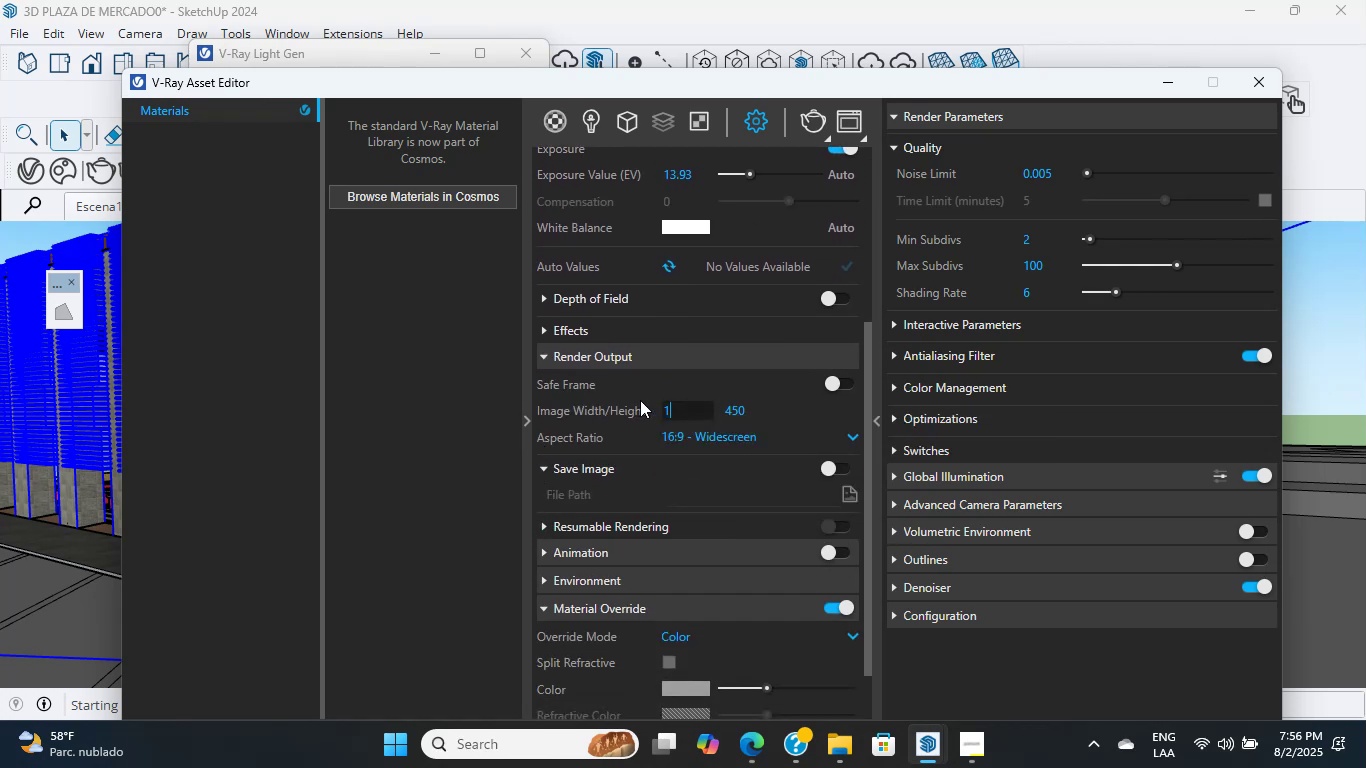 
key(Numpad0)
 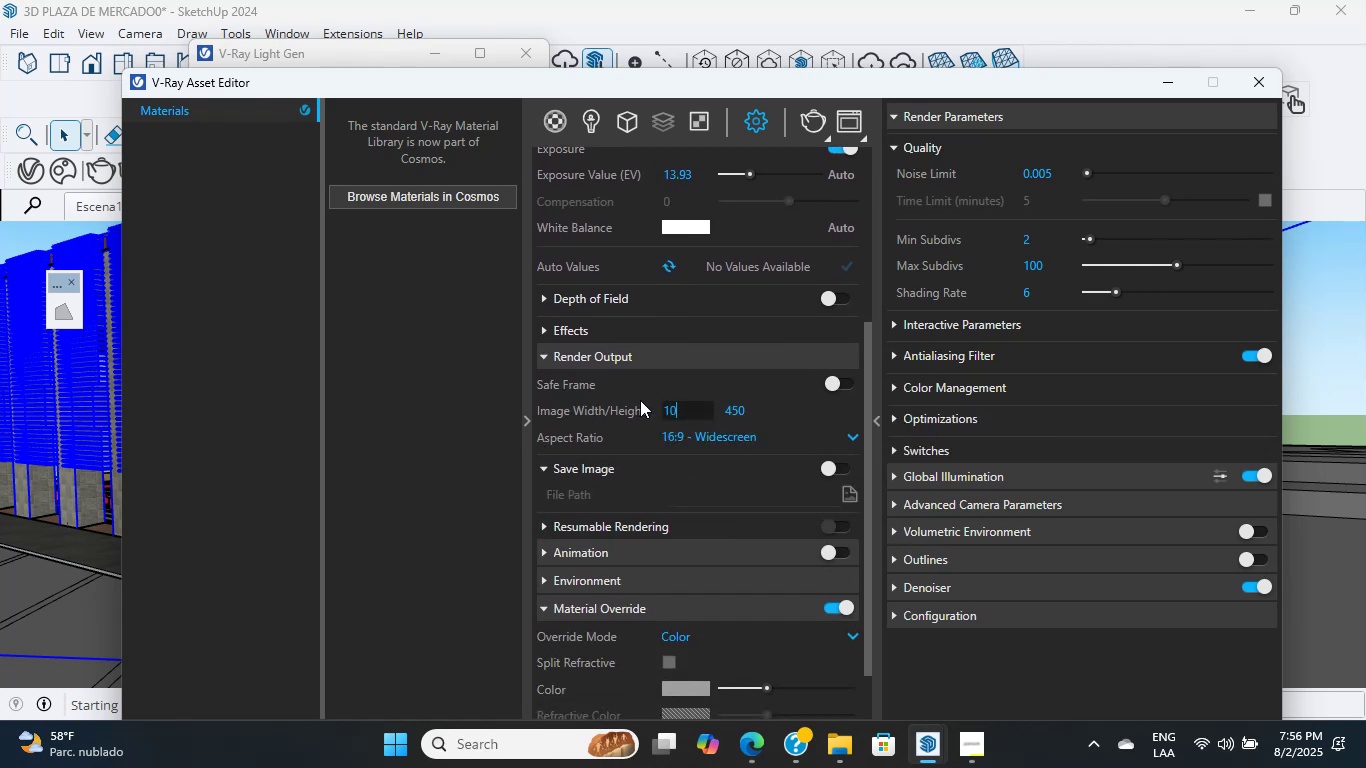 
key(Numpad0)
 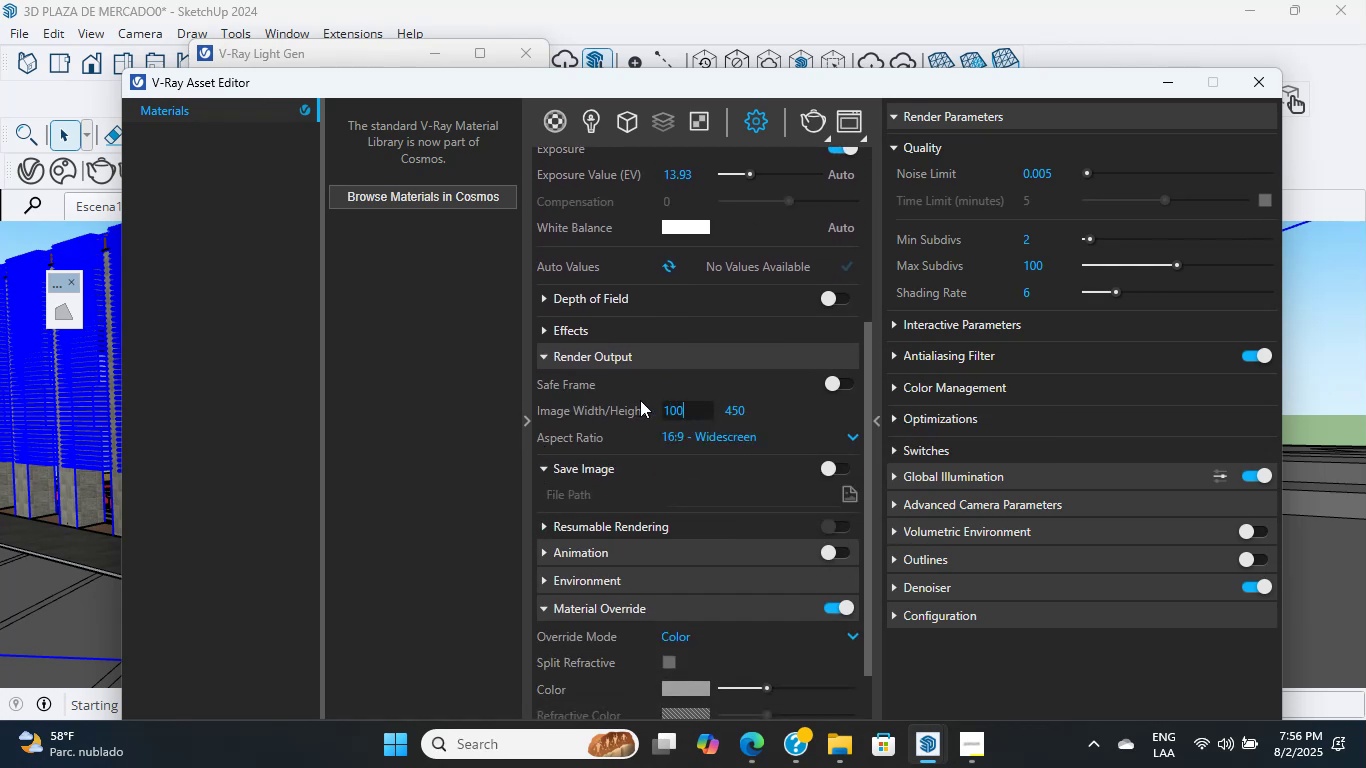 
key(Numpad0)
 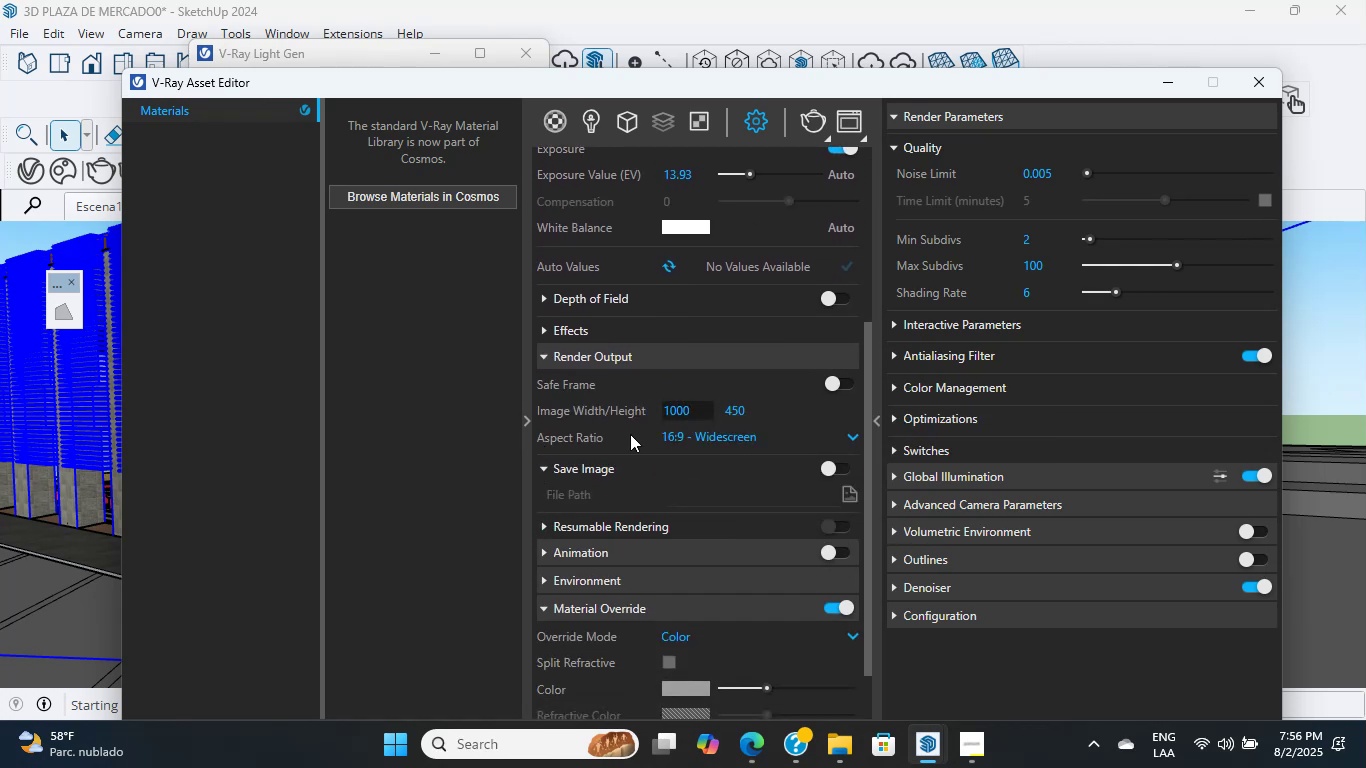 
left_click([468, 456])
 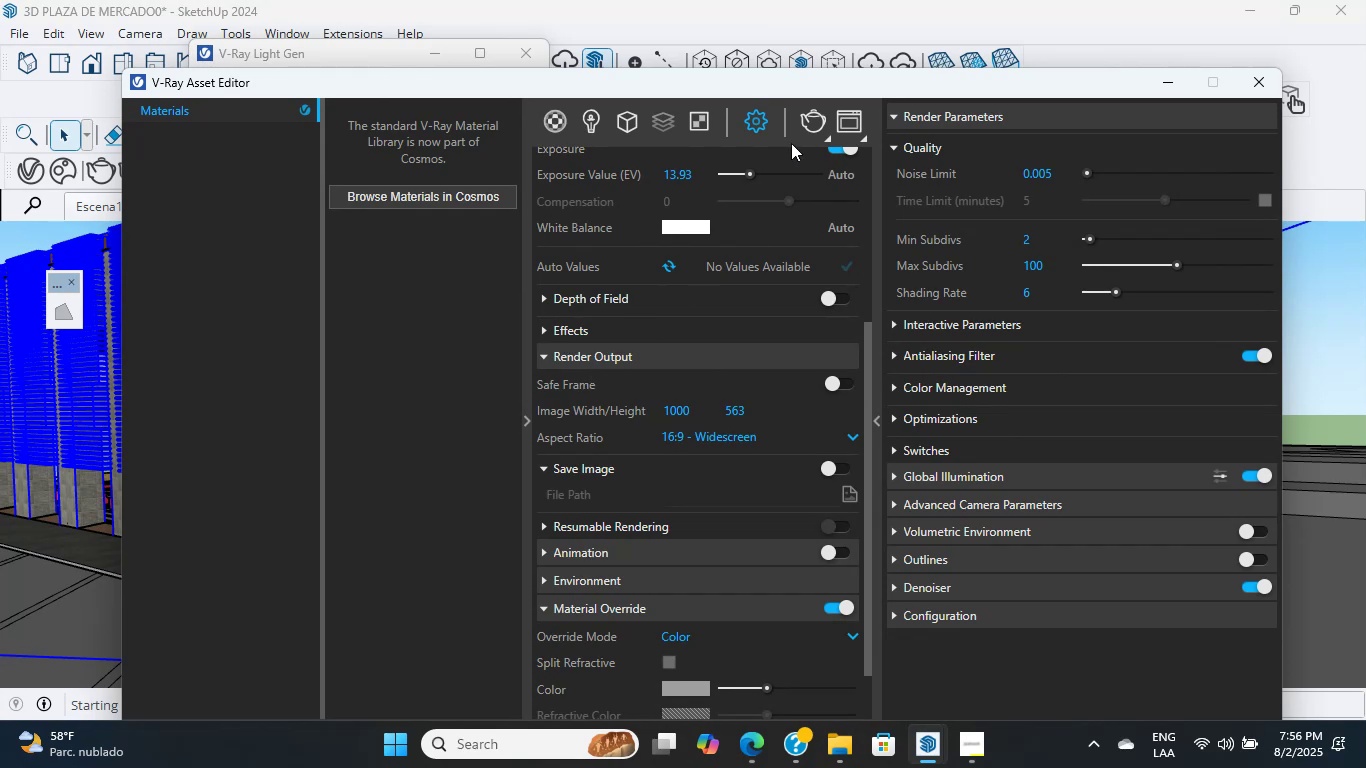 
left_click([821, 125])
 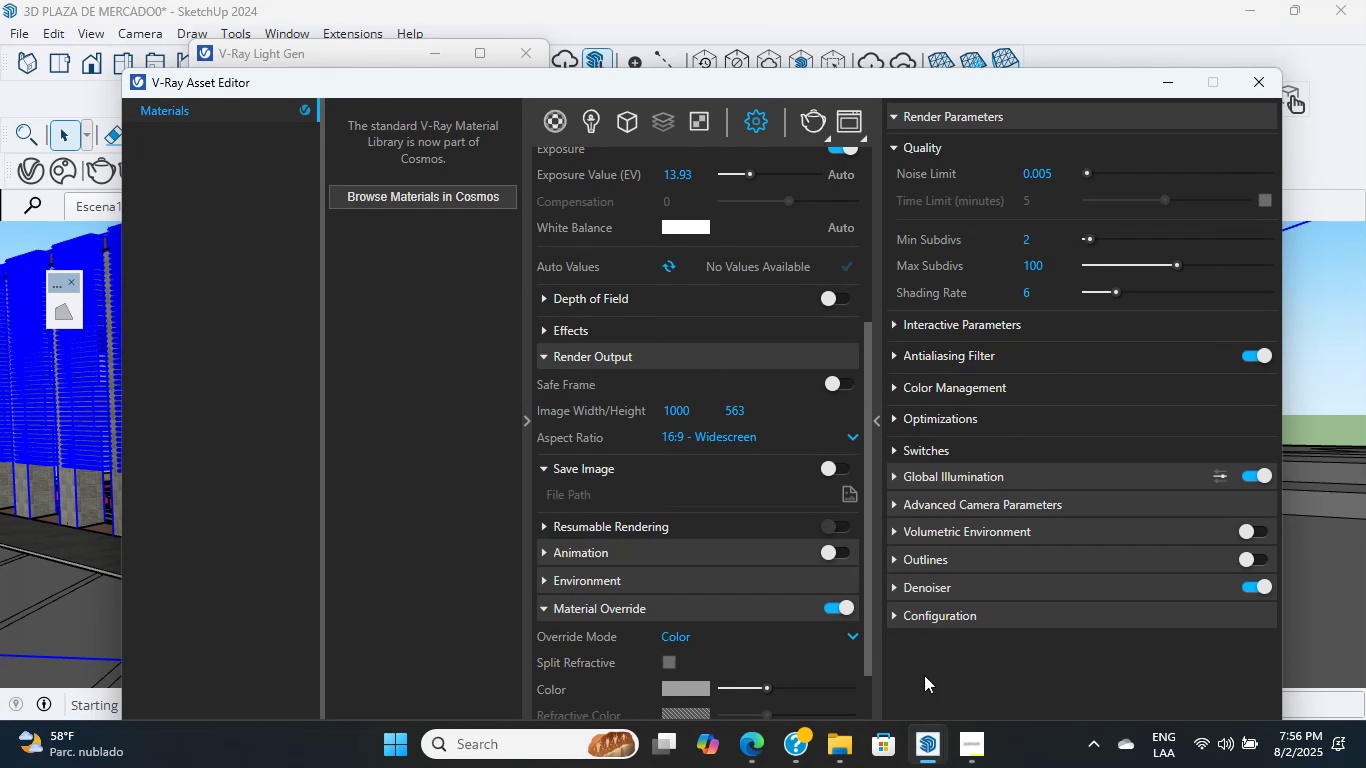 
left_click([929, 721])
 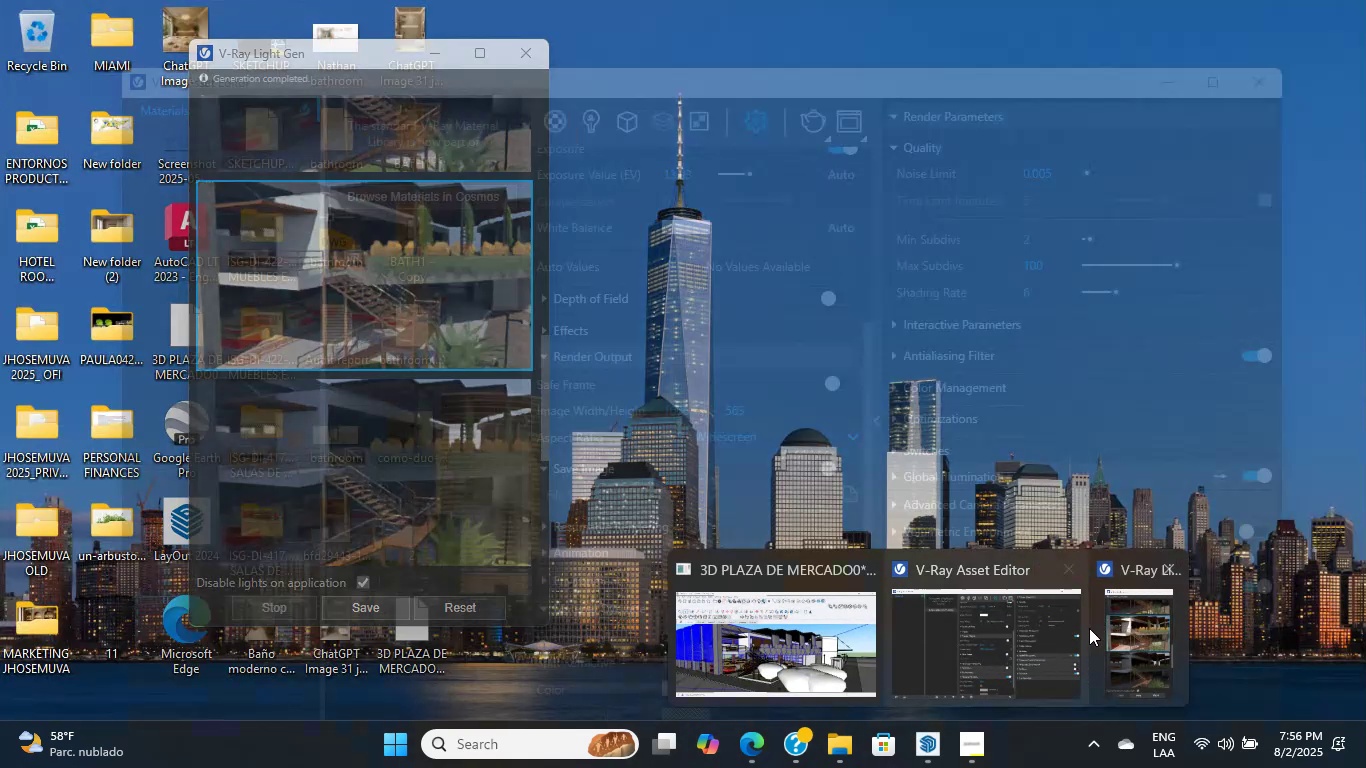 
left_click([1068, 637])
 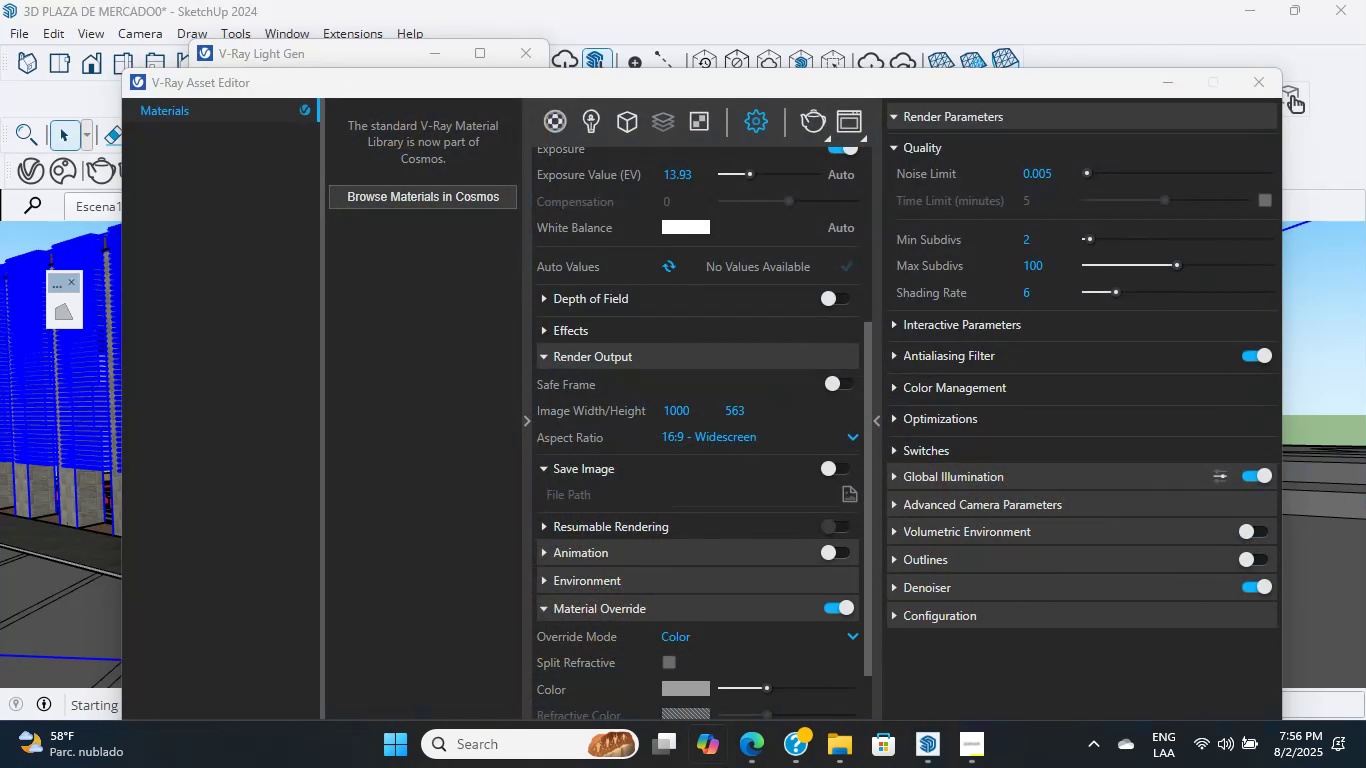 
left_click([982, 730])
 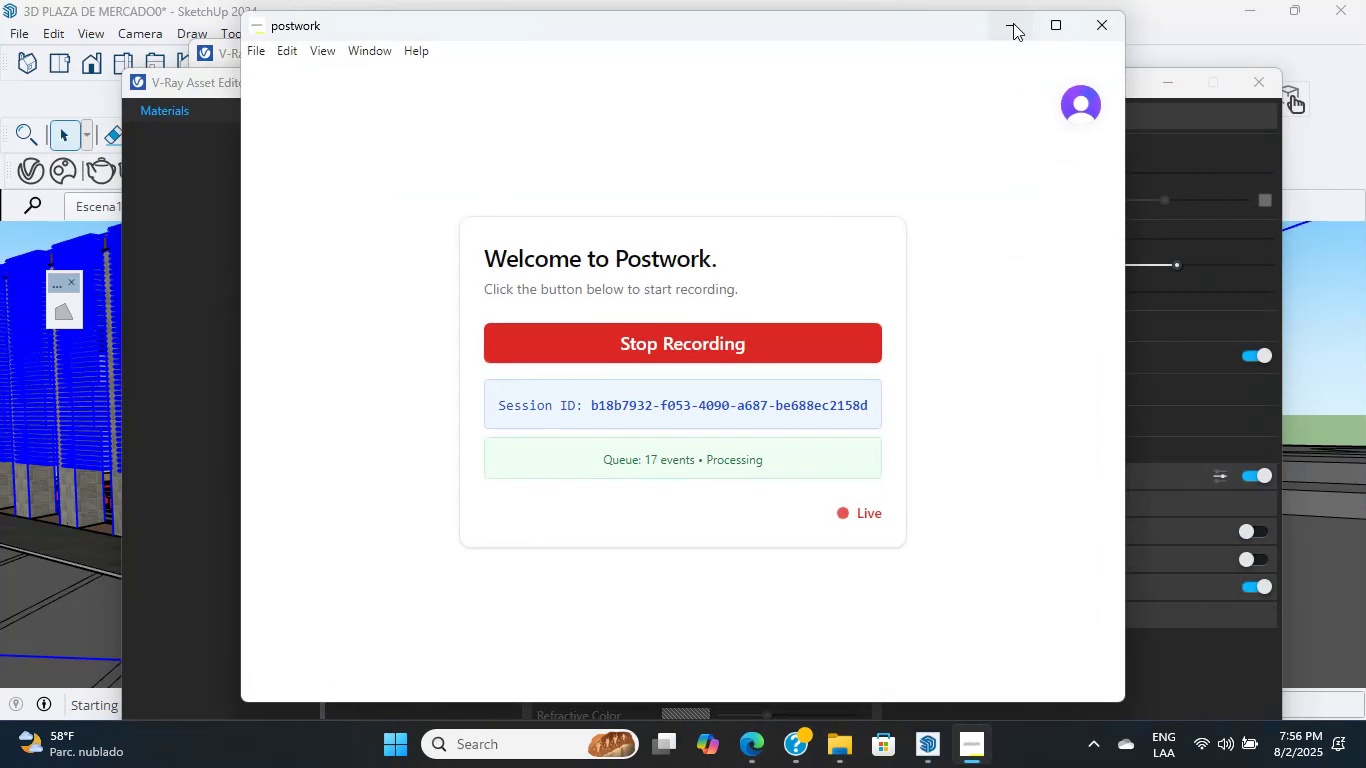 
left_click([1013, 23])
 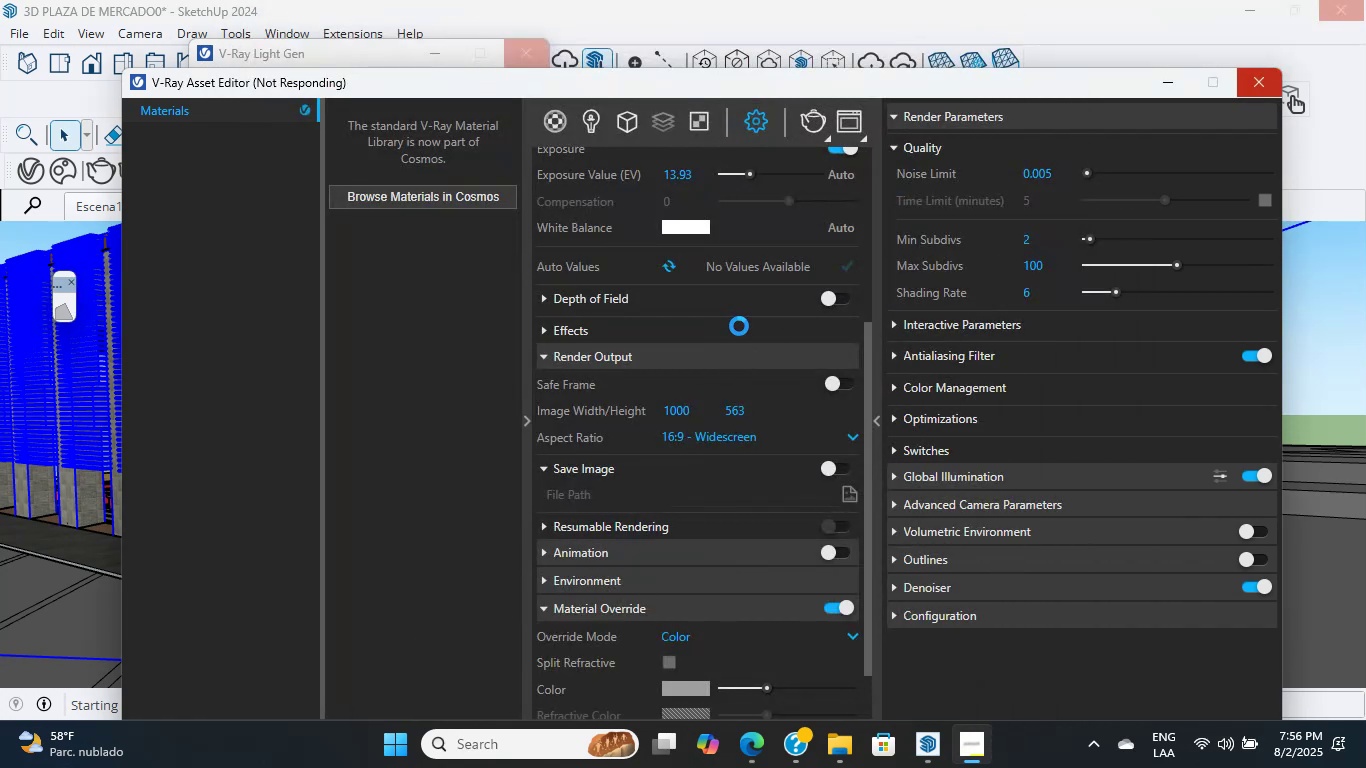 
wait(9.09)
 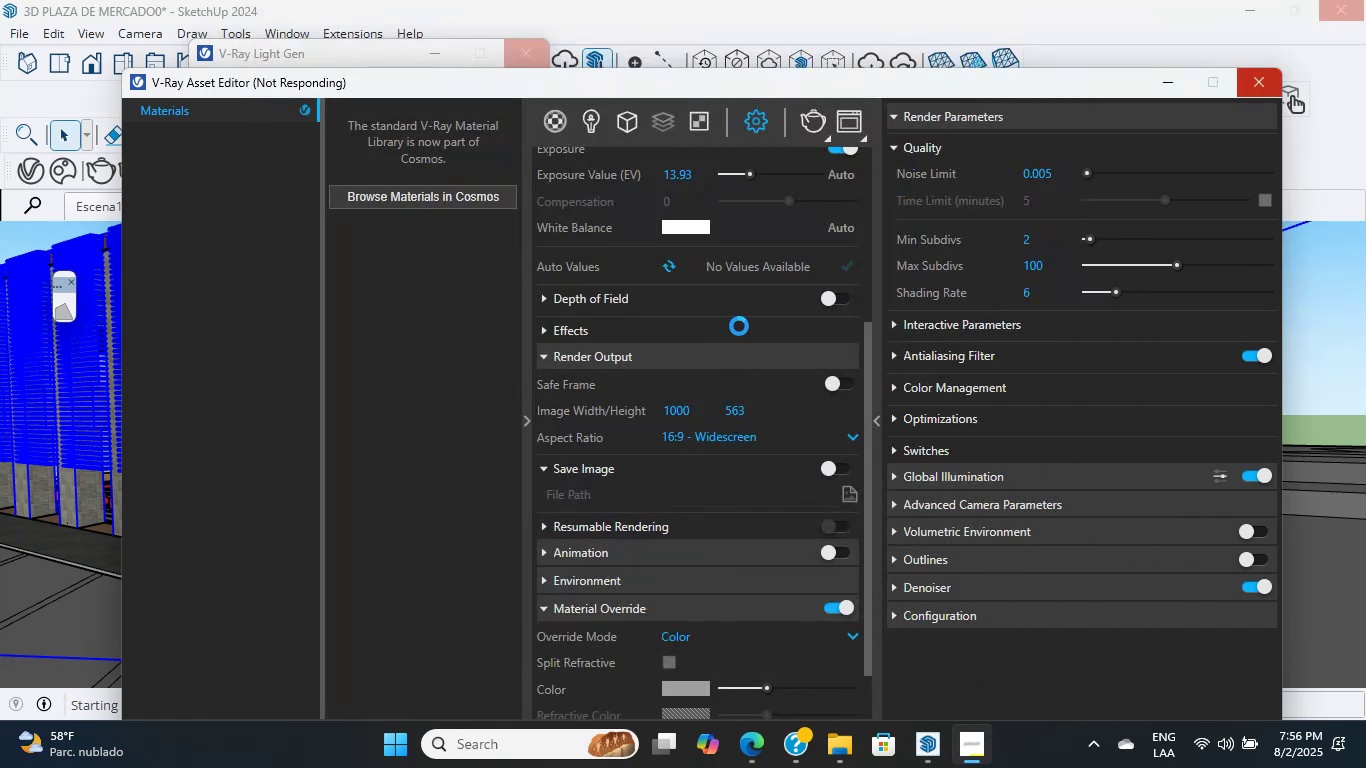 
left_click([789, 0])
 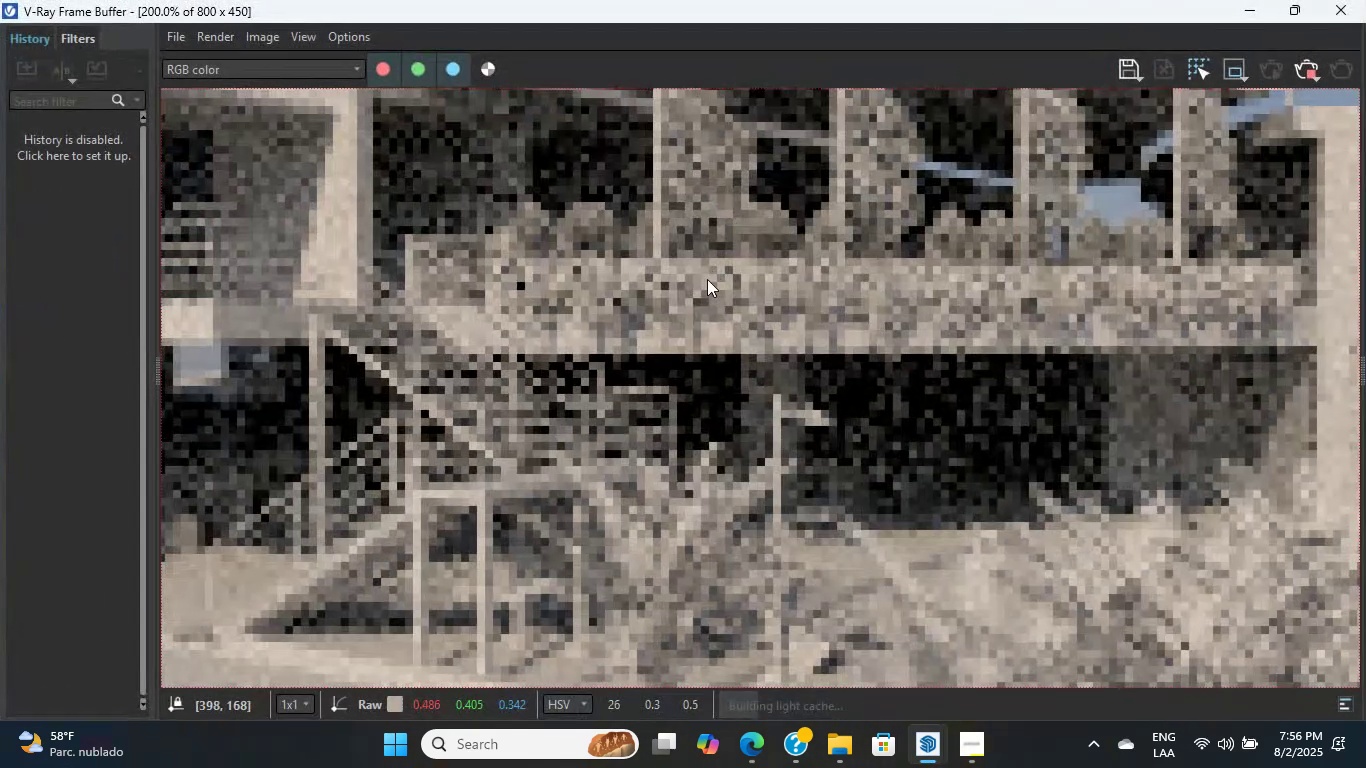 
scroll: coordinate [678, 330], scroll_direction: down, amount: 1.0
 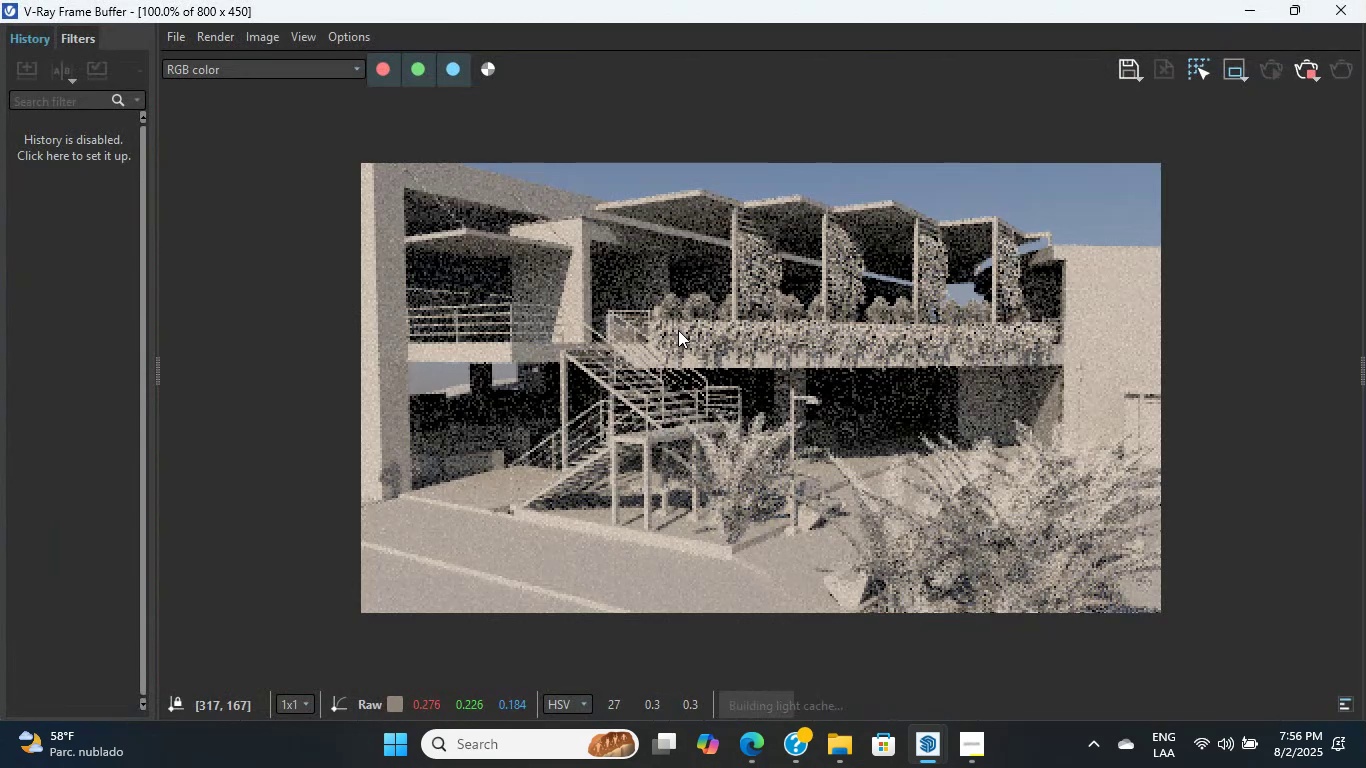 
scroll: coordinate [678, 330], scroll_direction: up, amount: 1.0
 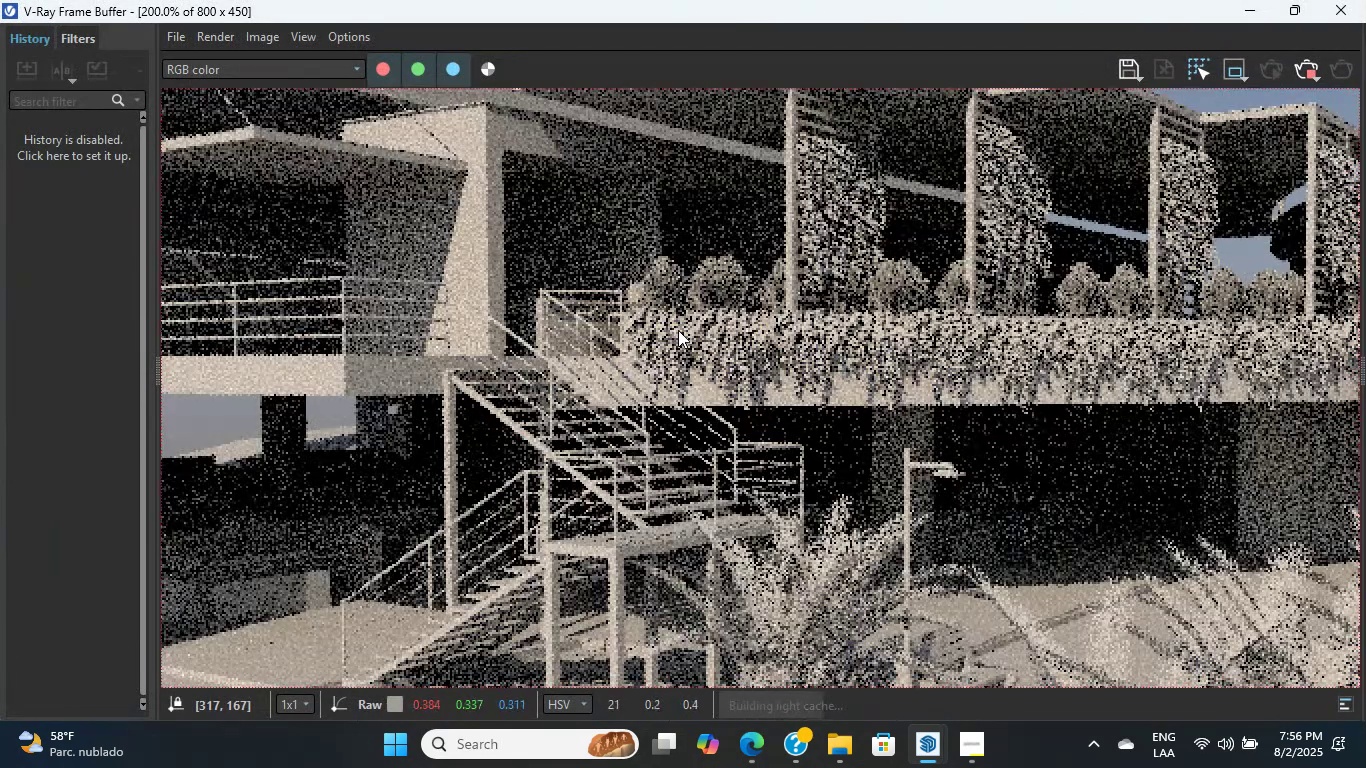 
scroll: coordinate [677, 330], scroll_direction: down, amount: 1.0
 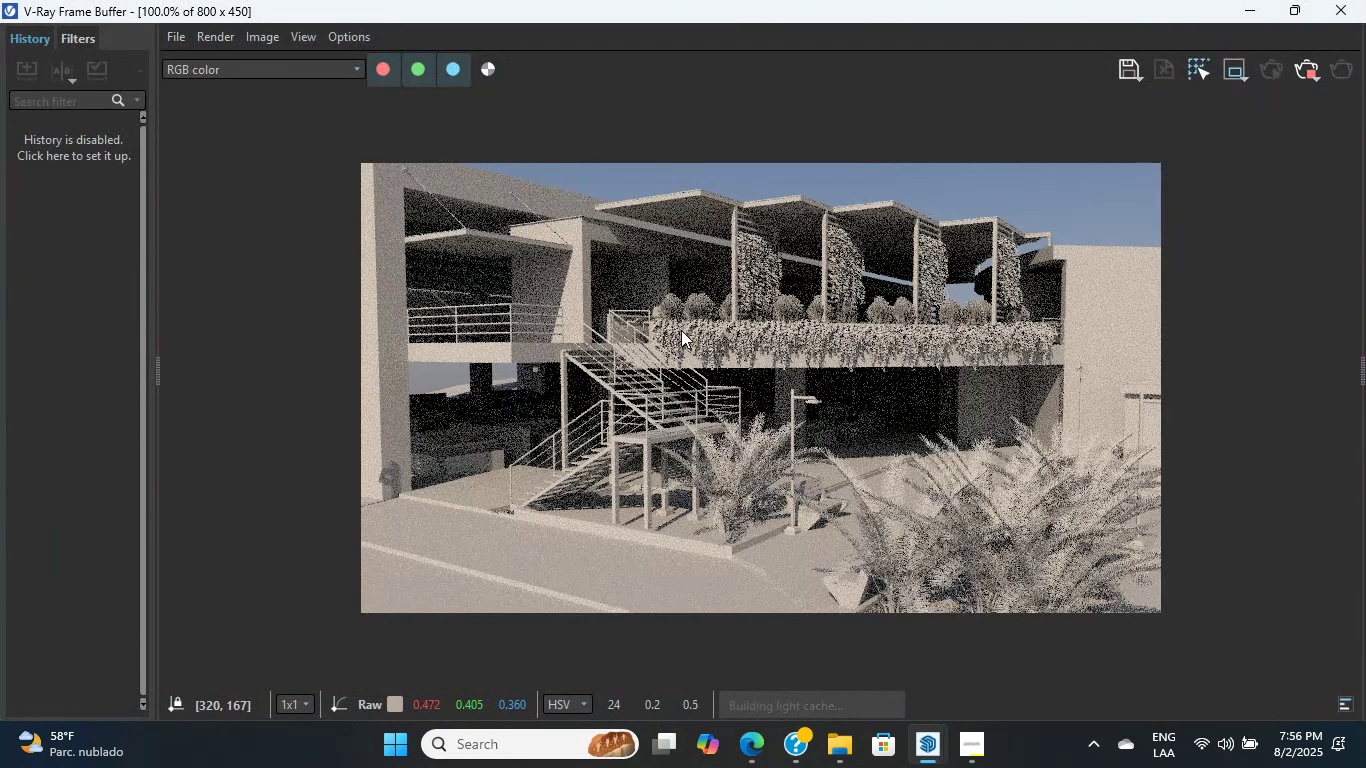 
scroll: coordinate [714, 344], scroll_direction: up, amount: 1.0
 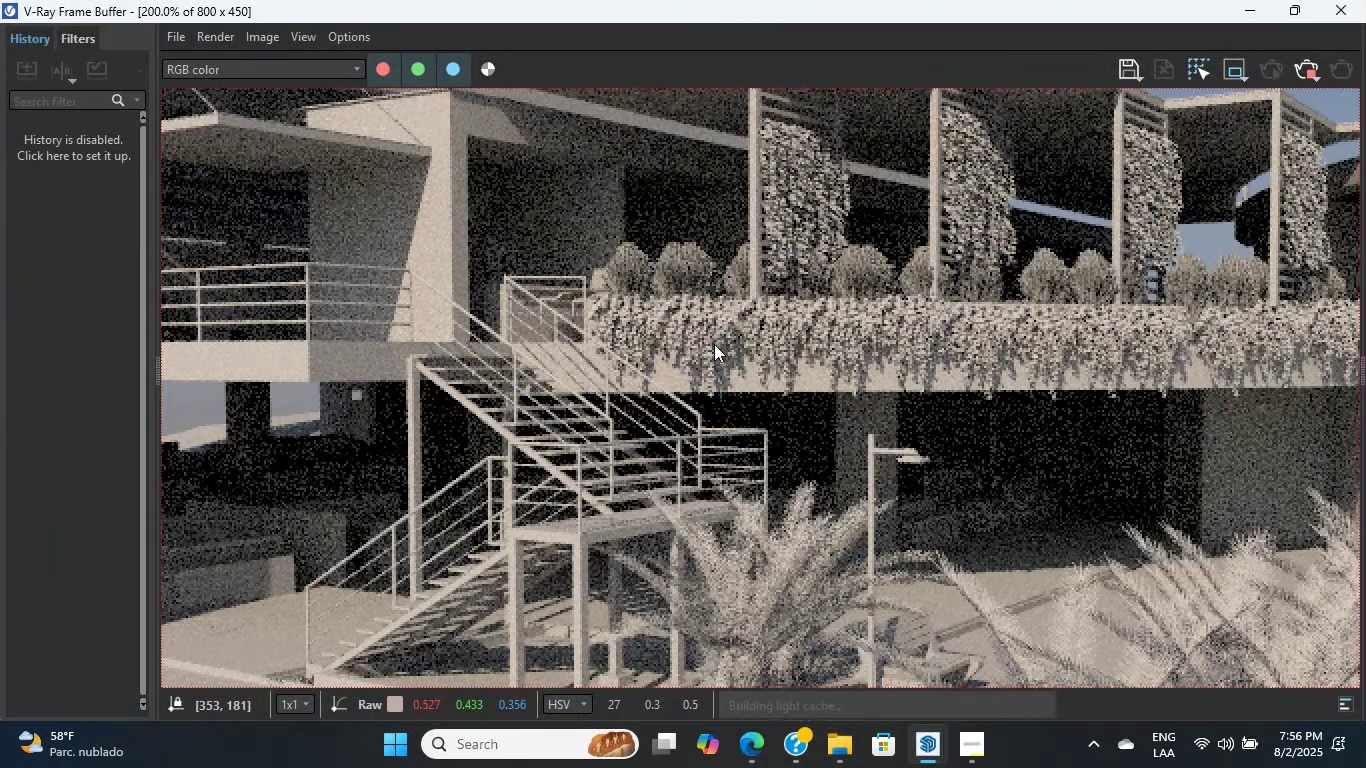 
wait(5.63)
 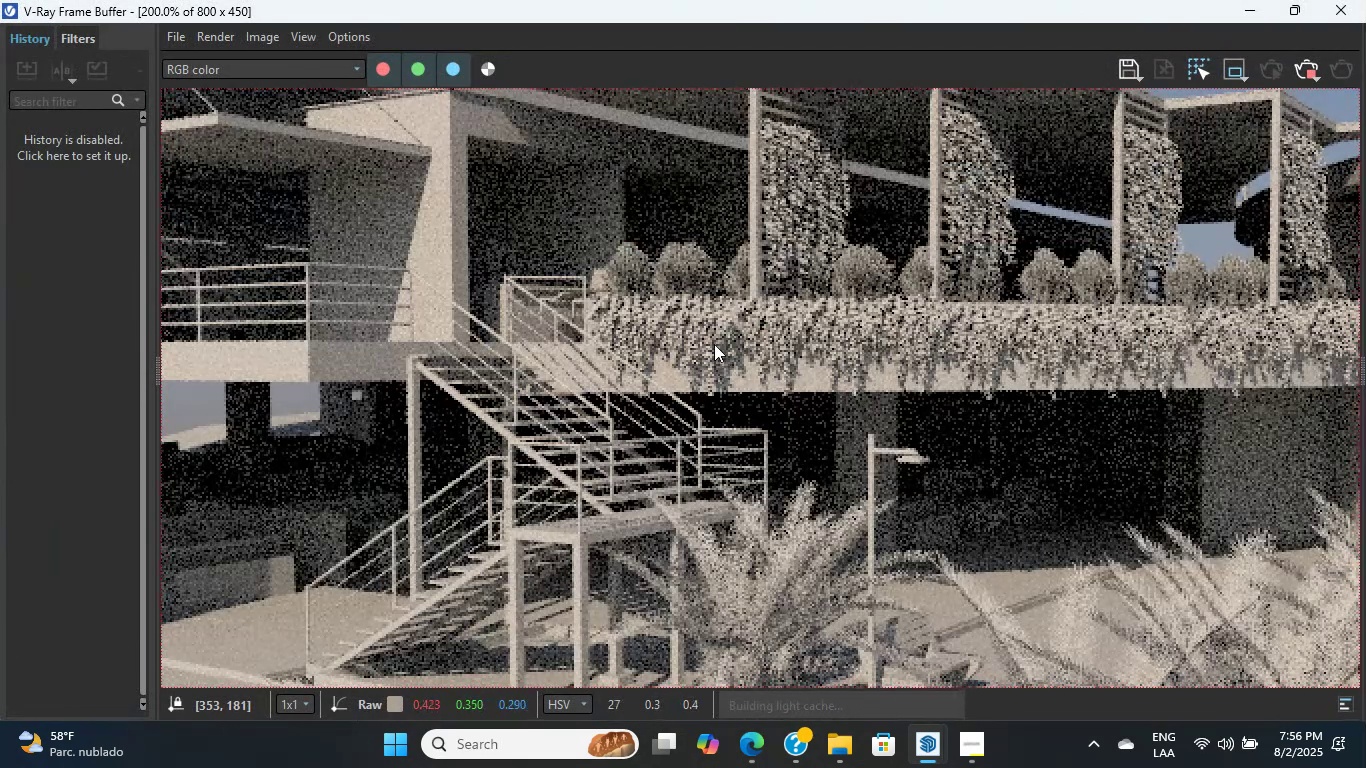 
left_click([714, 344])
 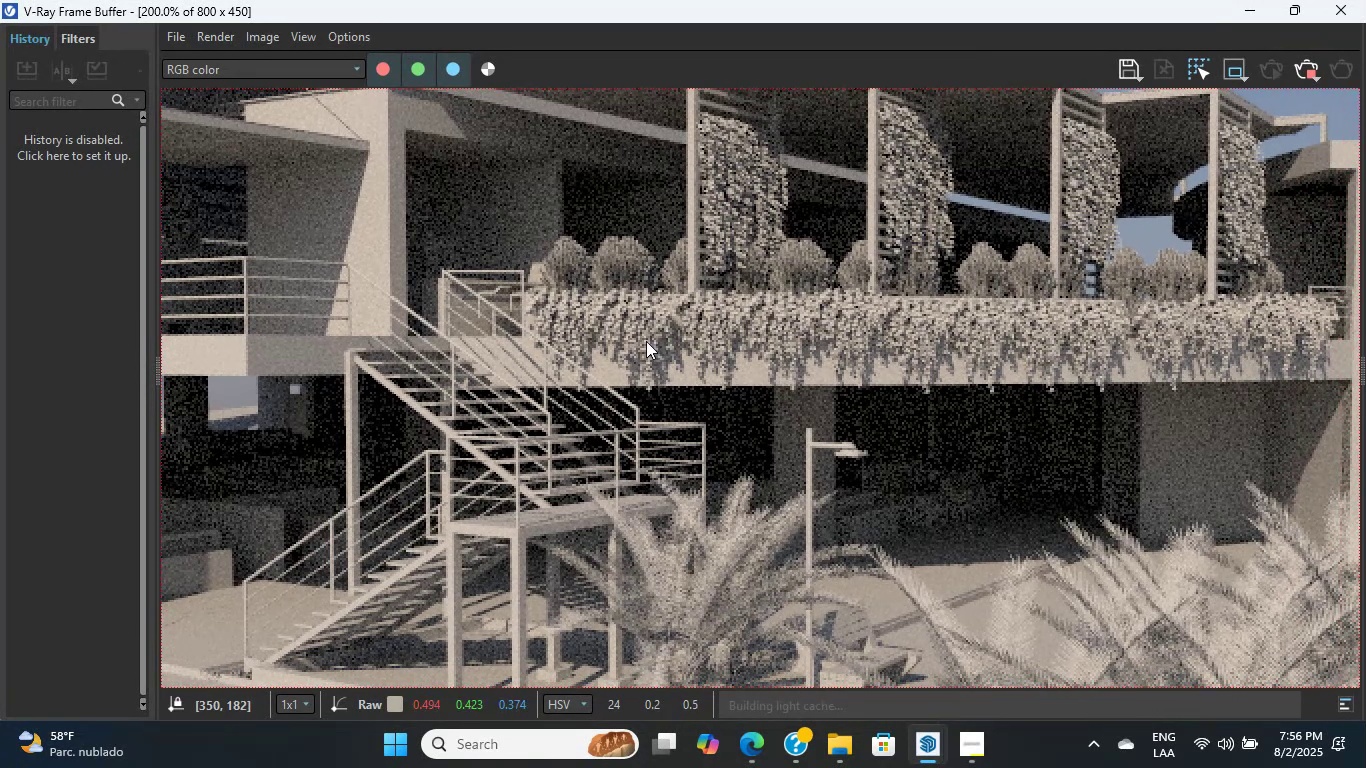 
wait(10.72)
 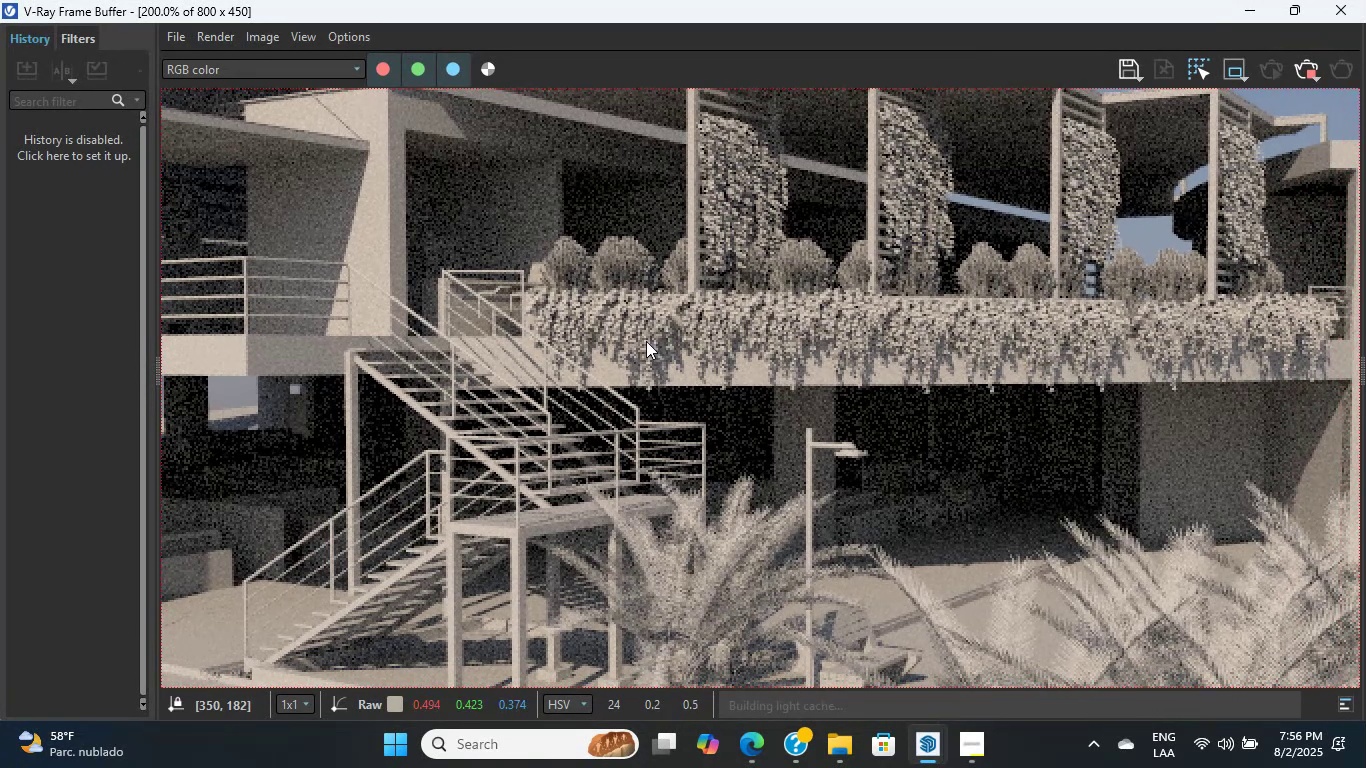 
left_click([970, 767])
 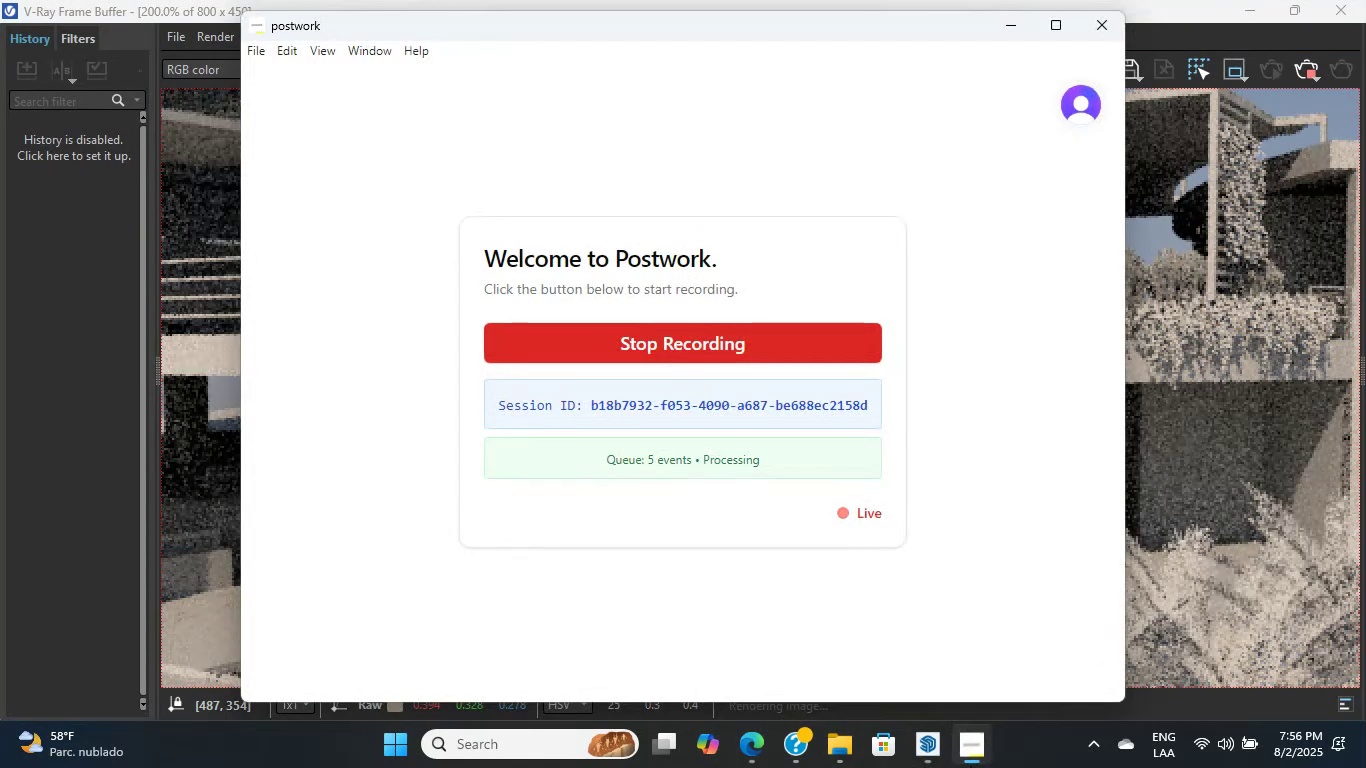 
left_click([970, 766])
 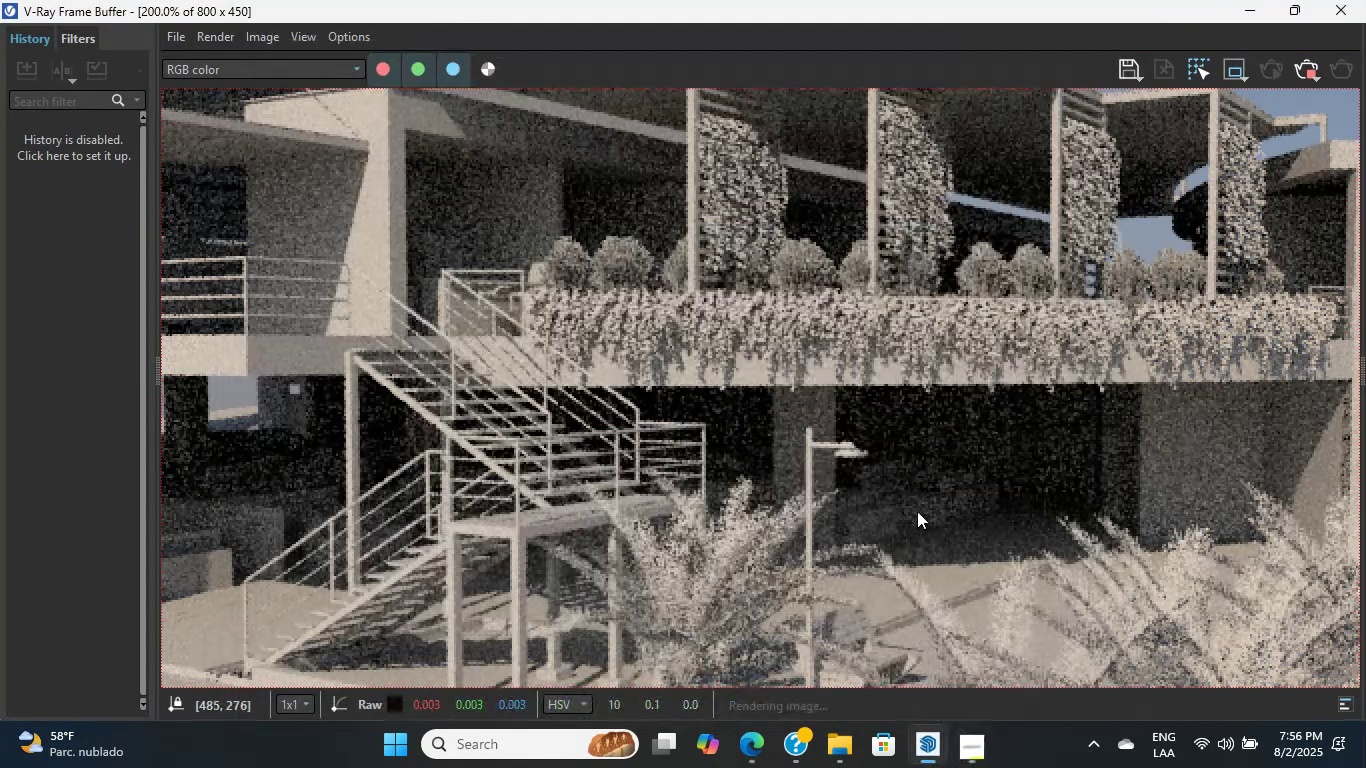 
left_click([920, 474])
 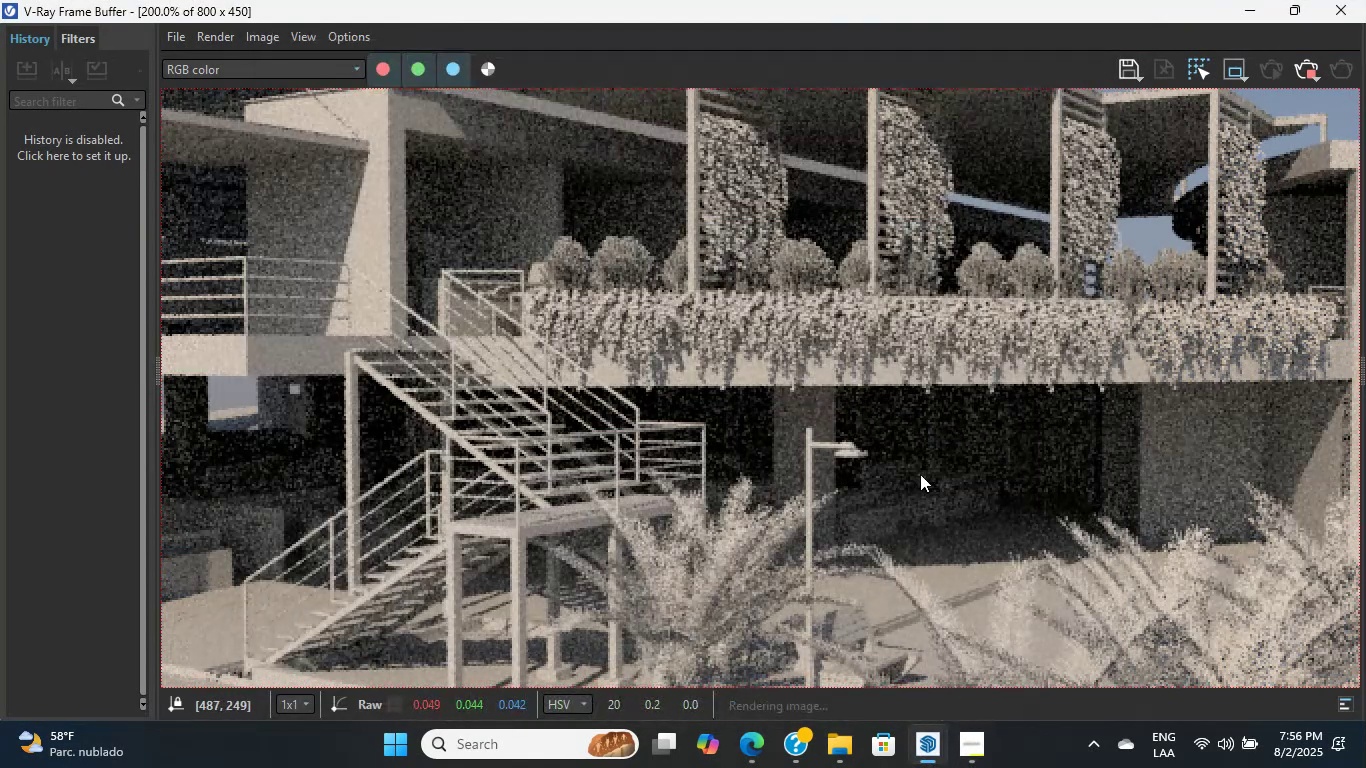 
left_click([920, 474])
 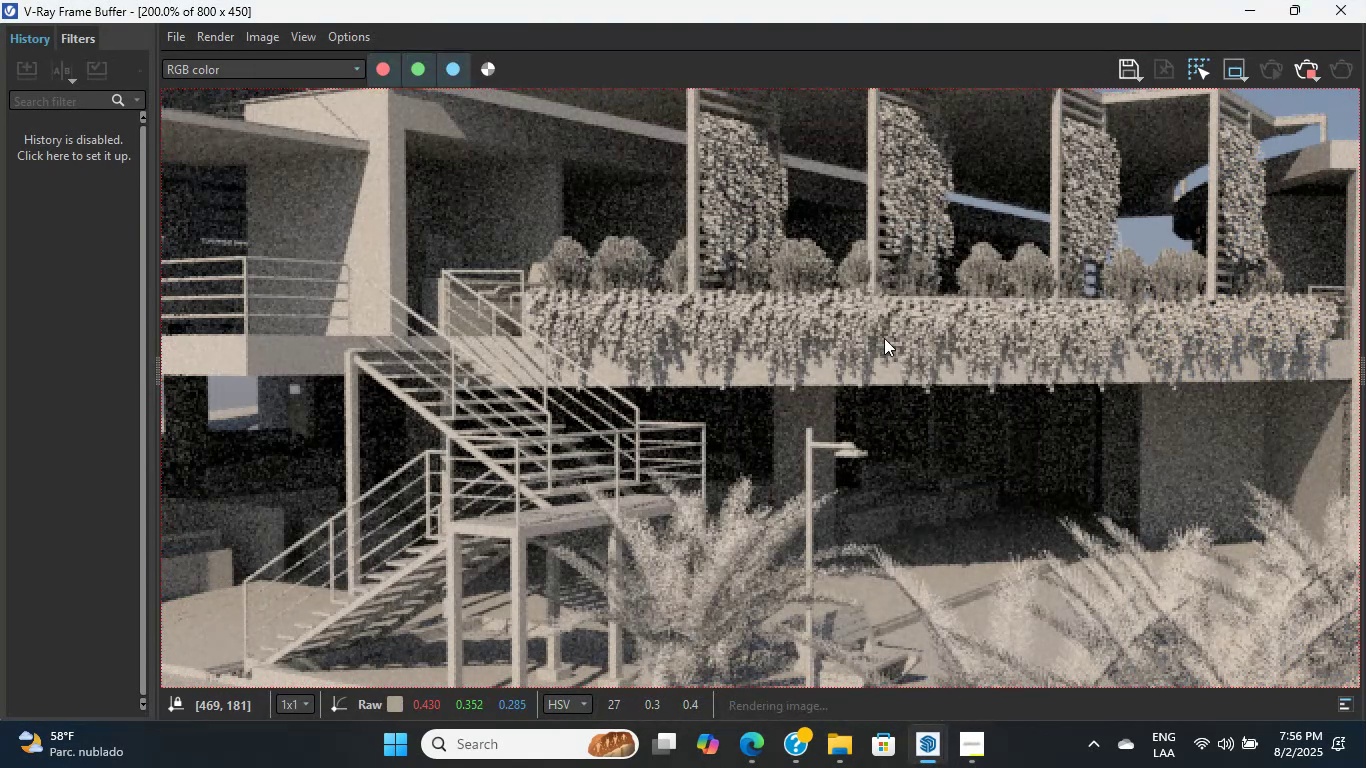 
left_click([1318, 63])
 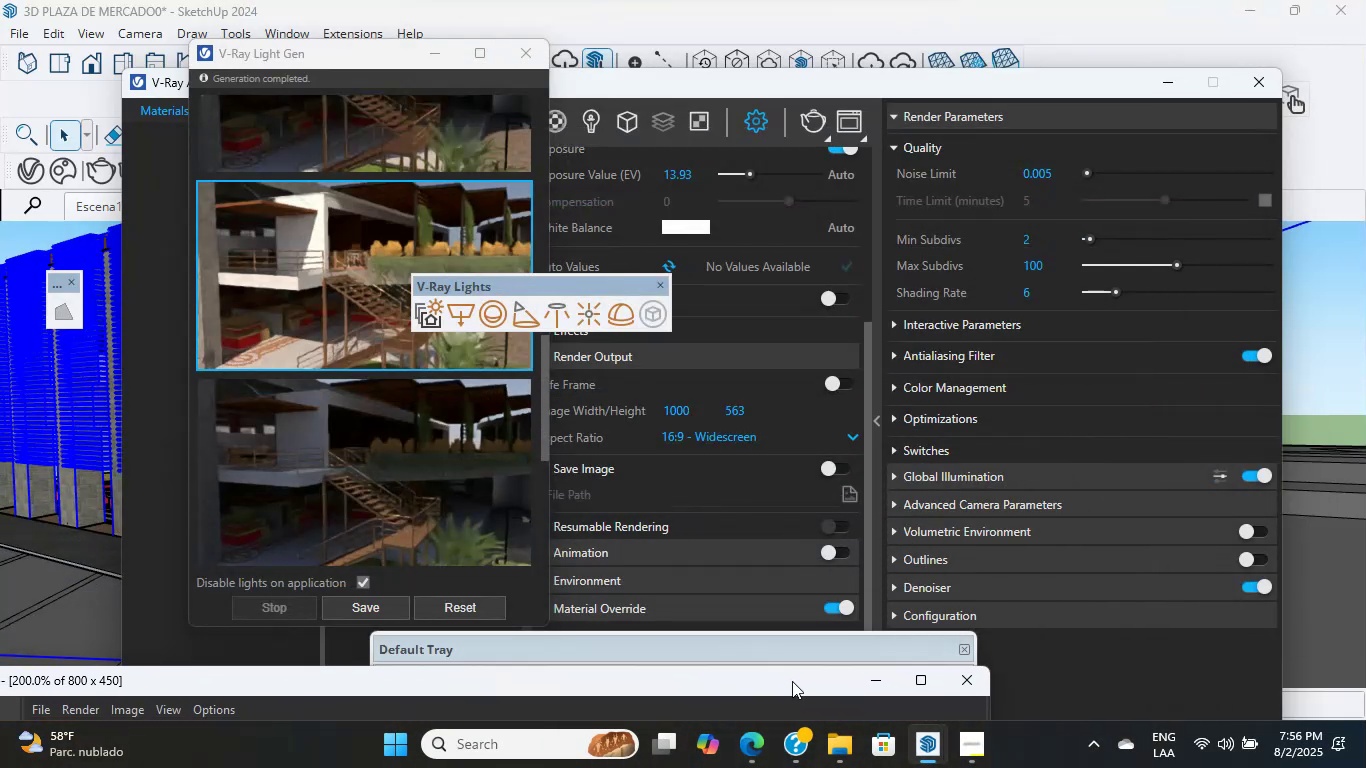 
left_click([832, 608])
 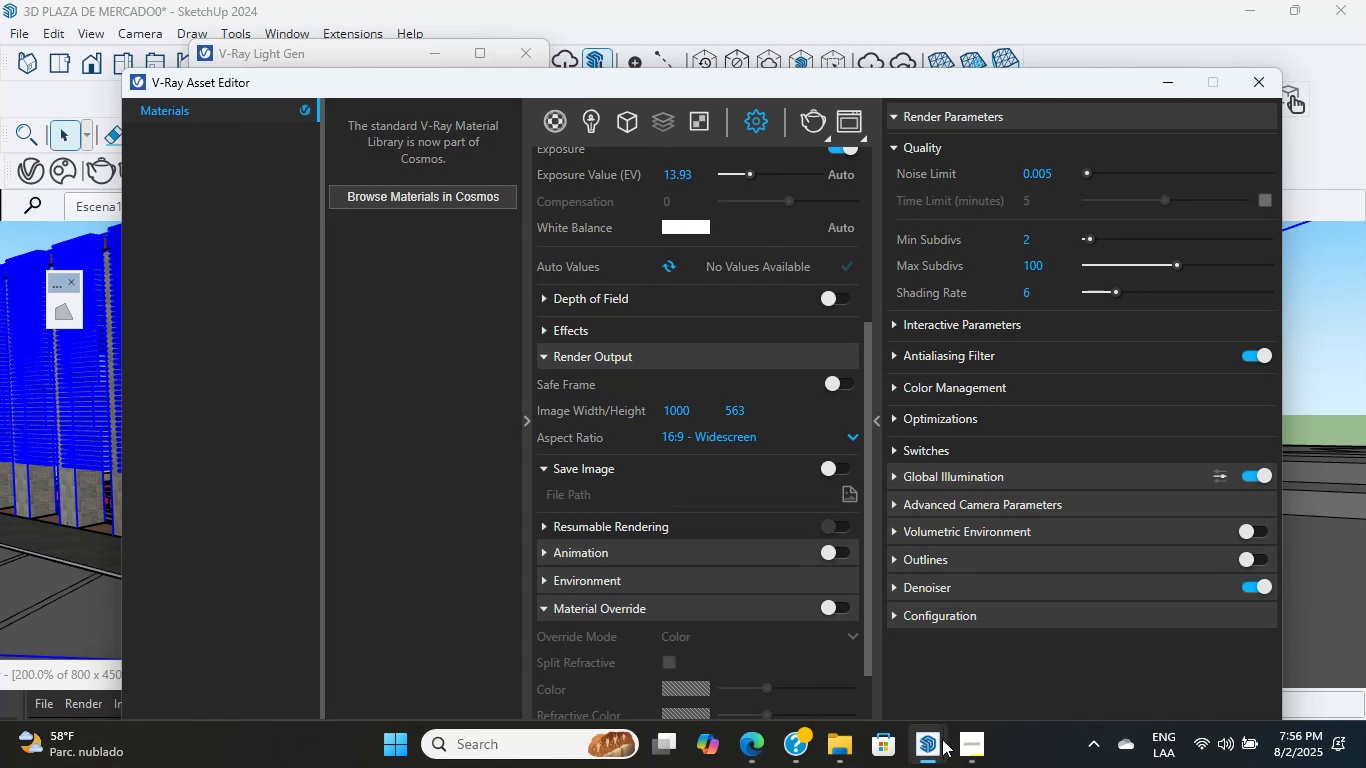 
left_click([934, 736])
 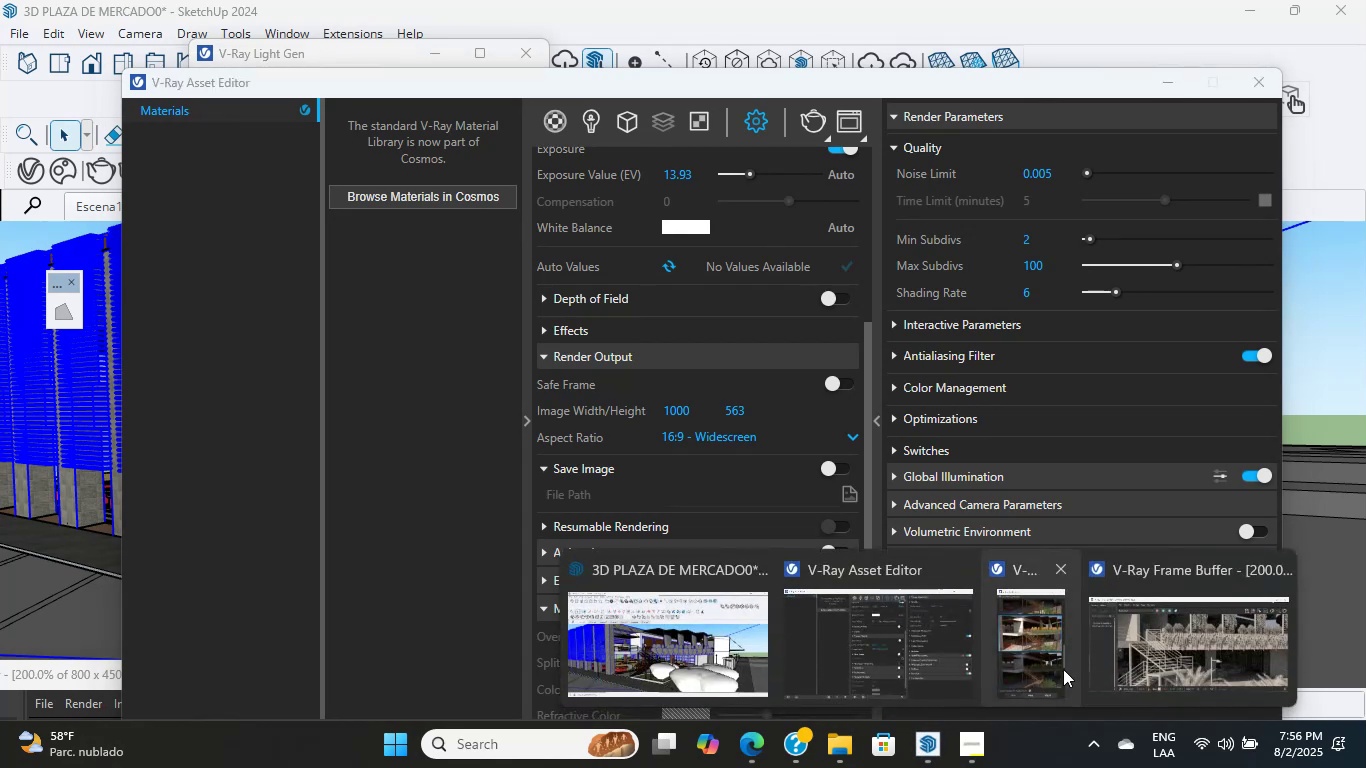 
left_click([1120, 641])
 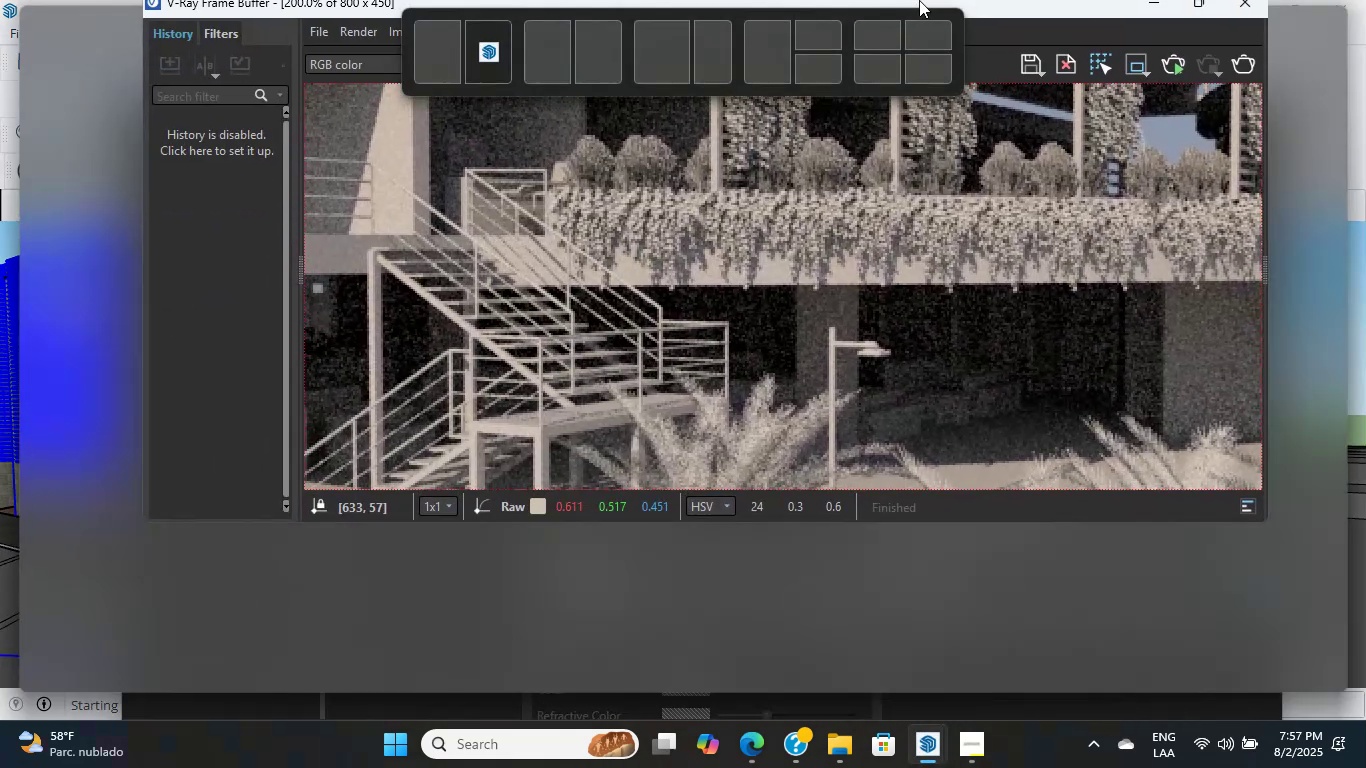 
left_click([1283, 71])
 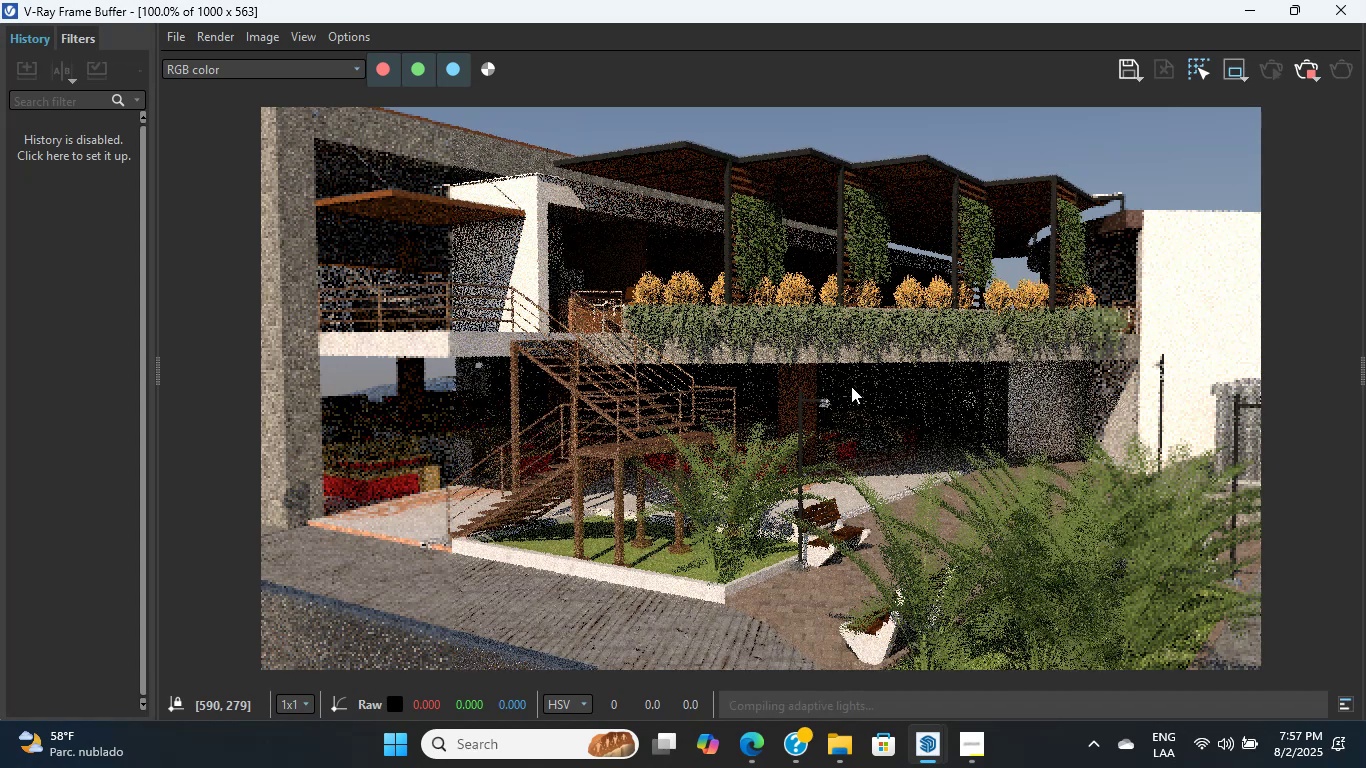 
wait(21.84)
 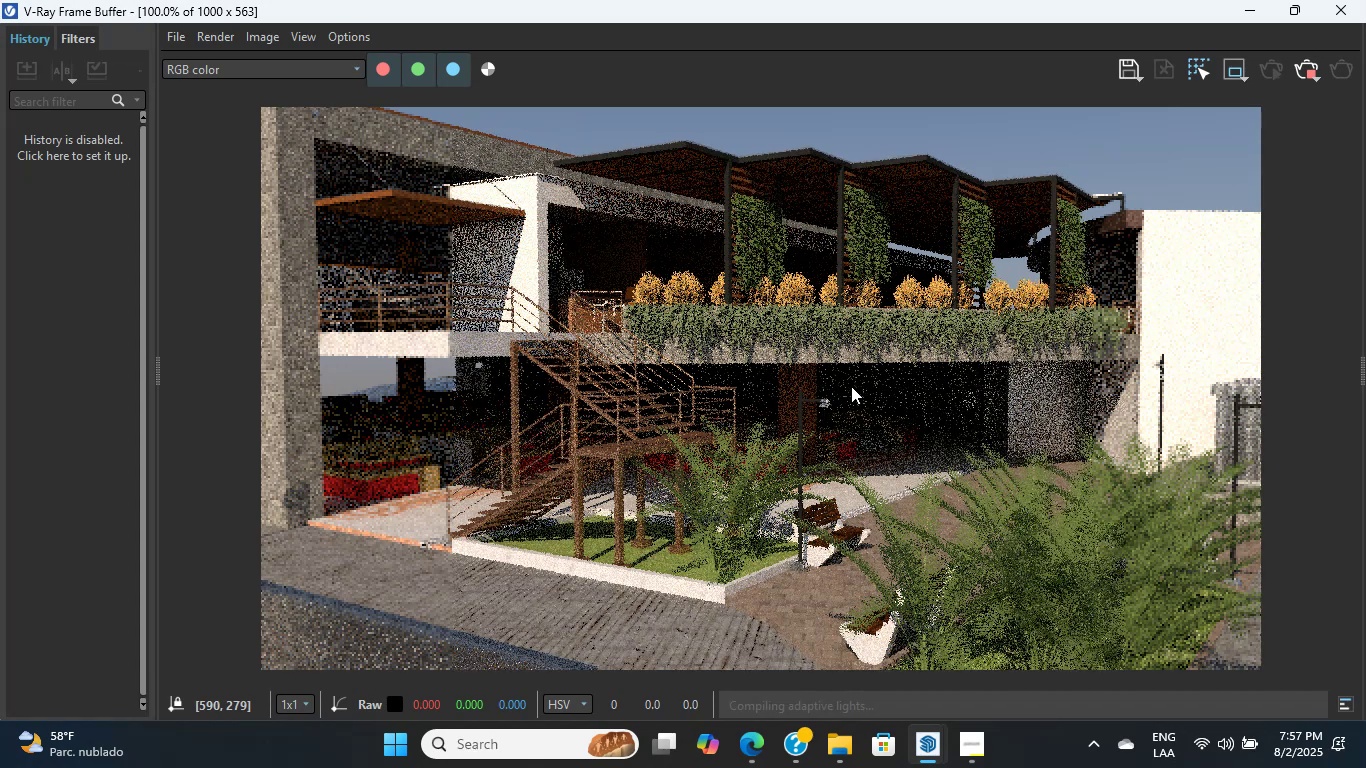 
scroll: coordinate [716, 492], scroll_direction: up, amount: 1.0
 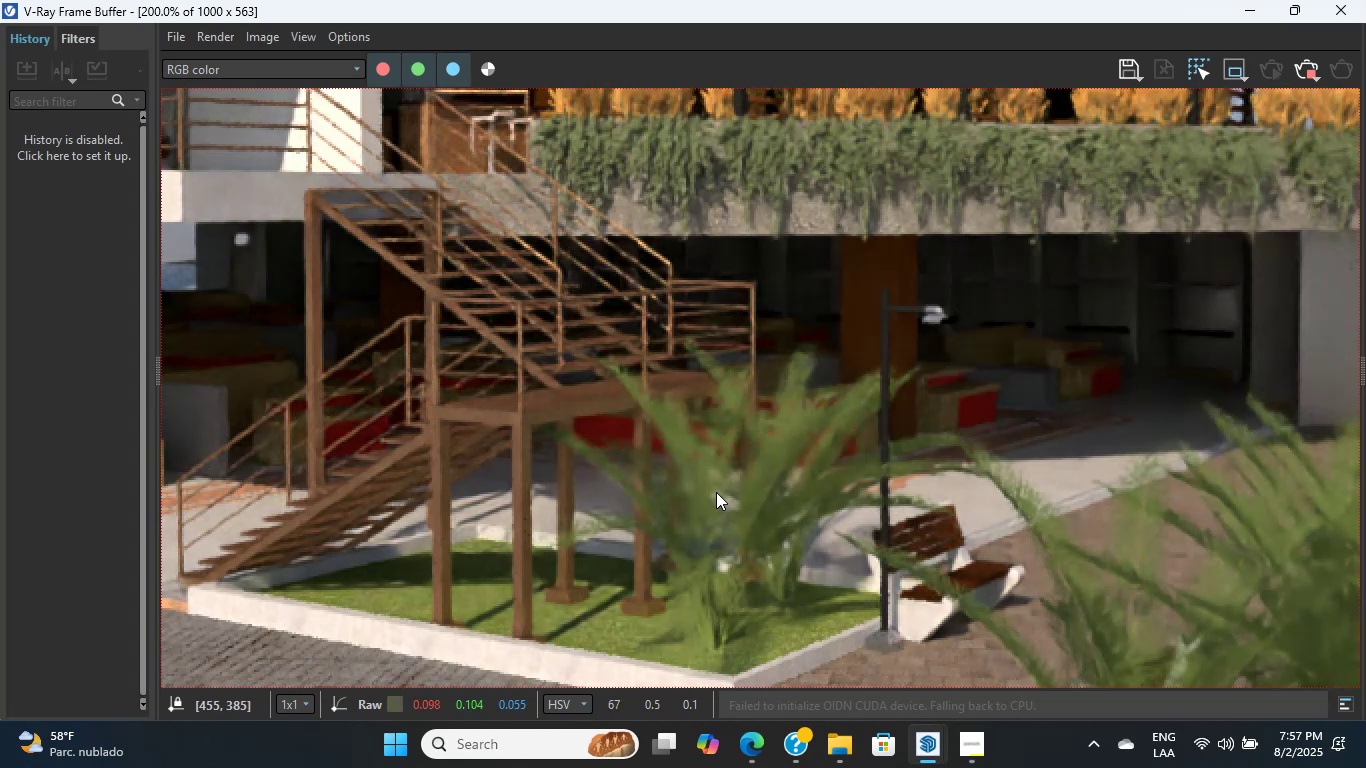 
wait(7.38)
 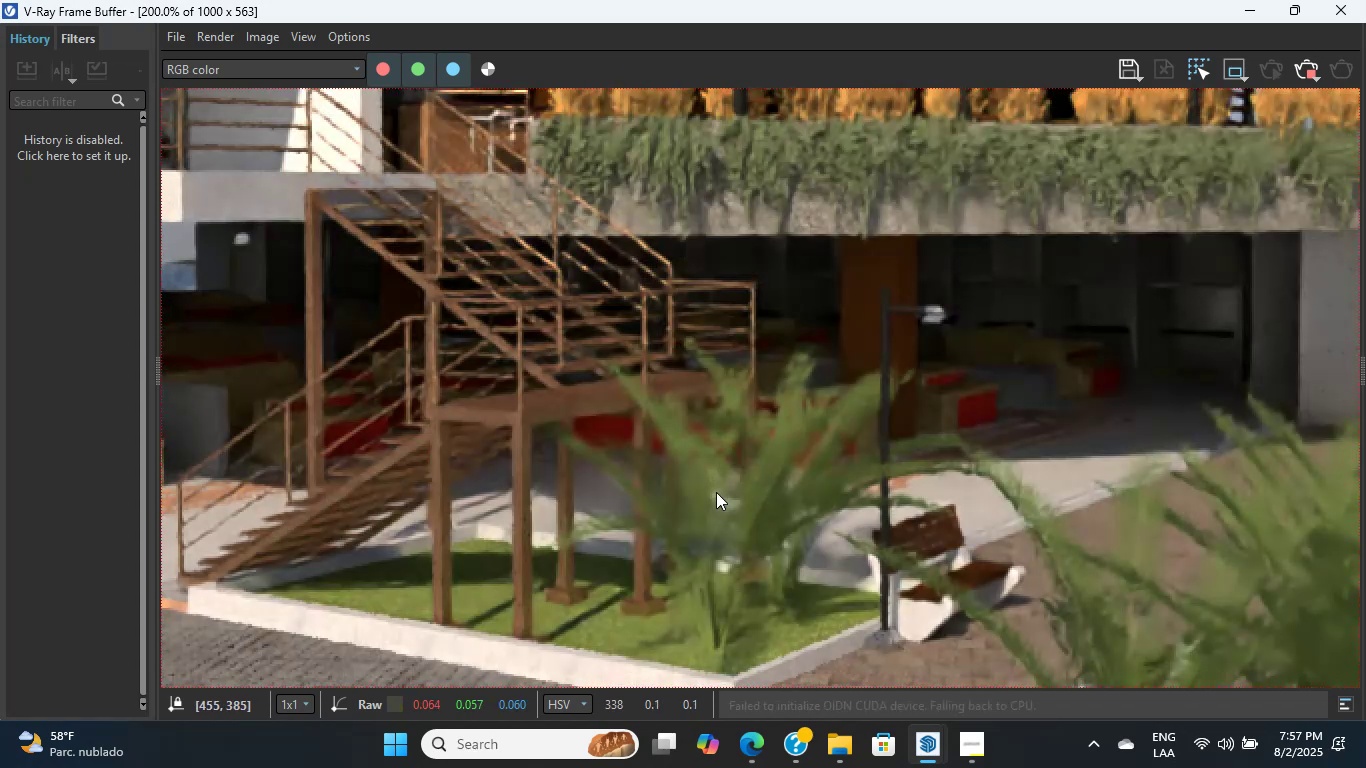 
scroll: coordinate [956, 406], scroll_direction: down, amount: 2.0
 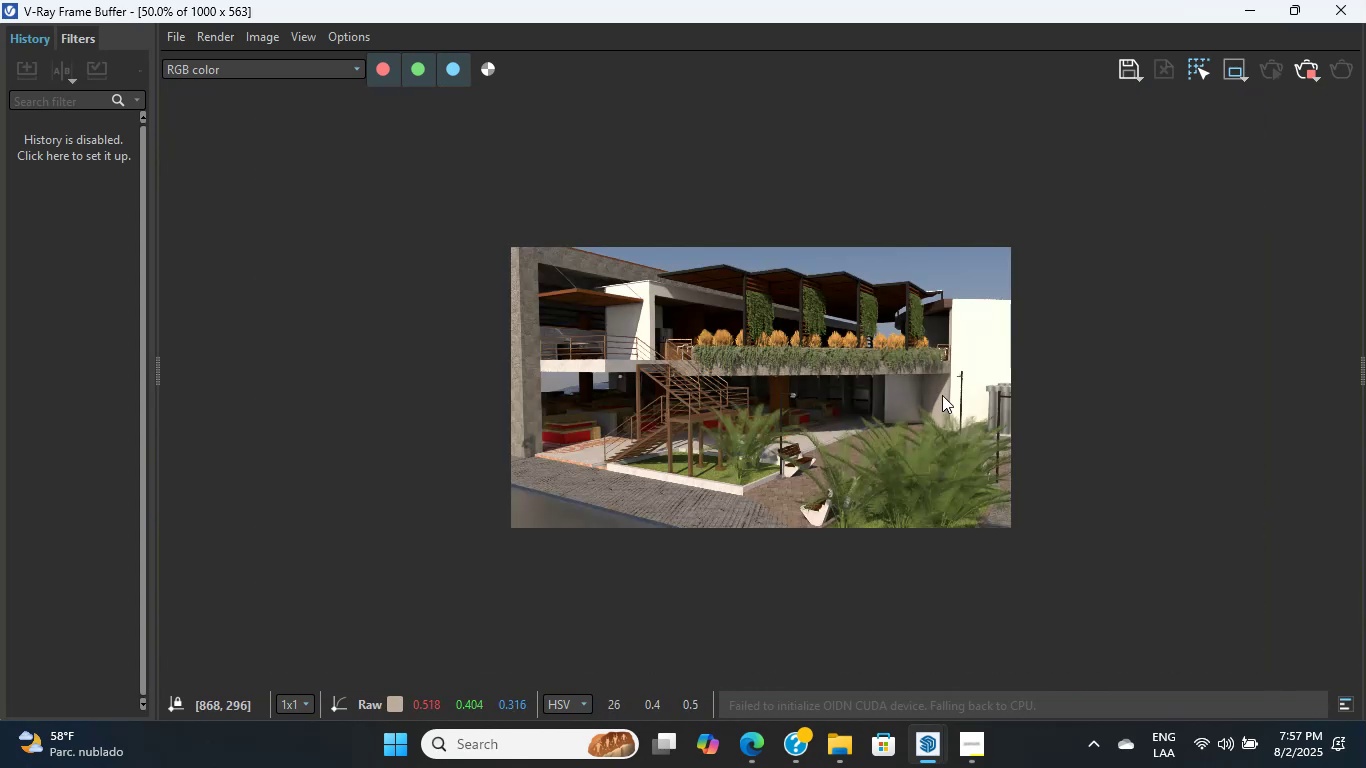 
scroll: coordinate [925, 378], scroll_direction: up, amount: 2.0
 